 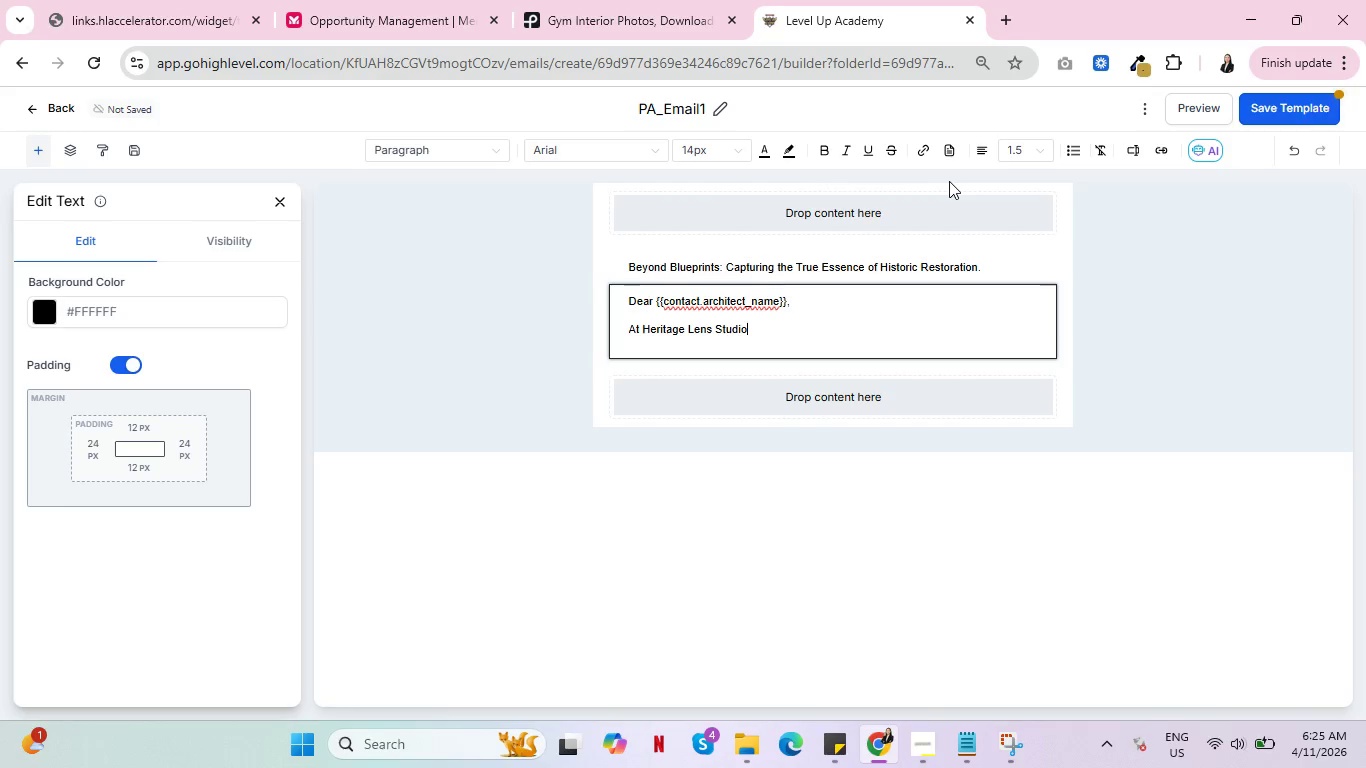 
type(s, w )
key(Backspace)
type(e understand that your work)
 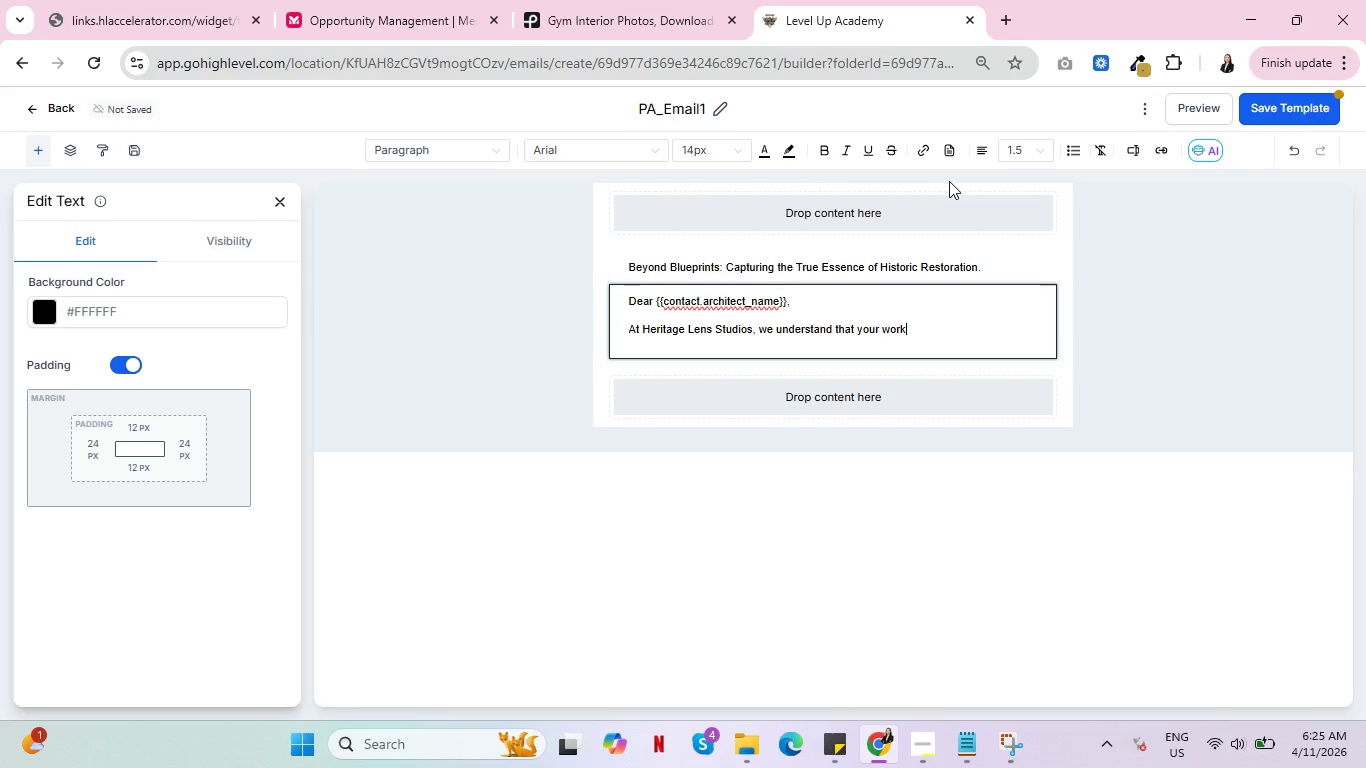 
type( as a Preservatin Architect)
 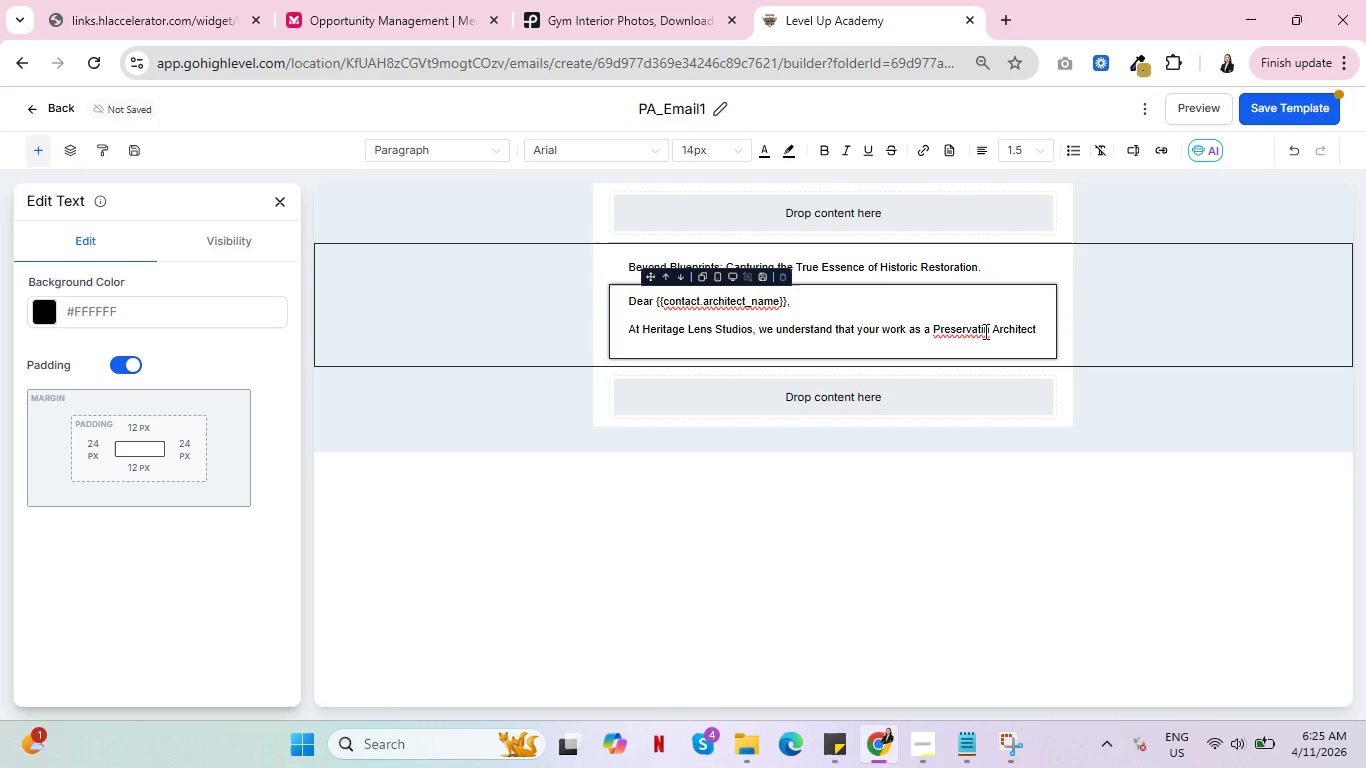 
right_click([965, 329])
 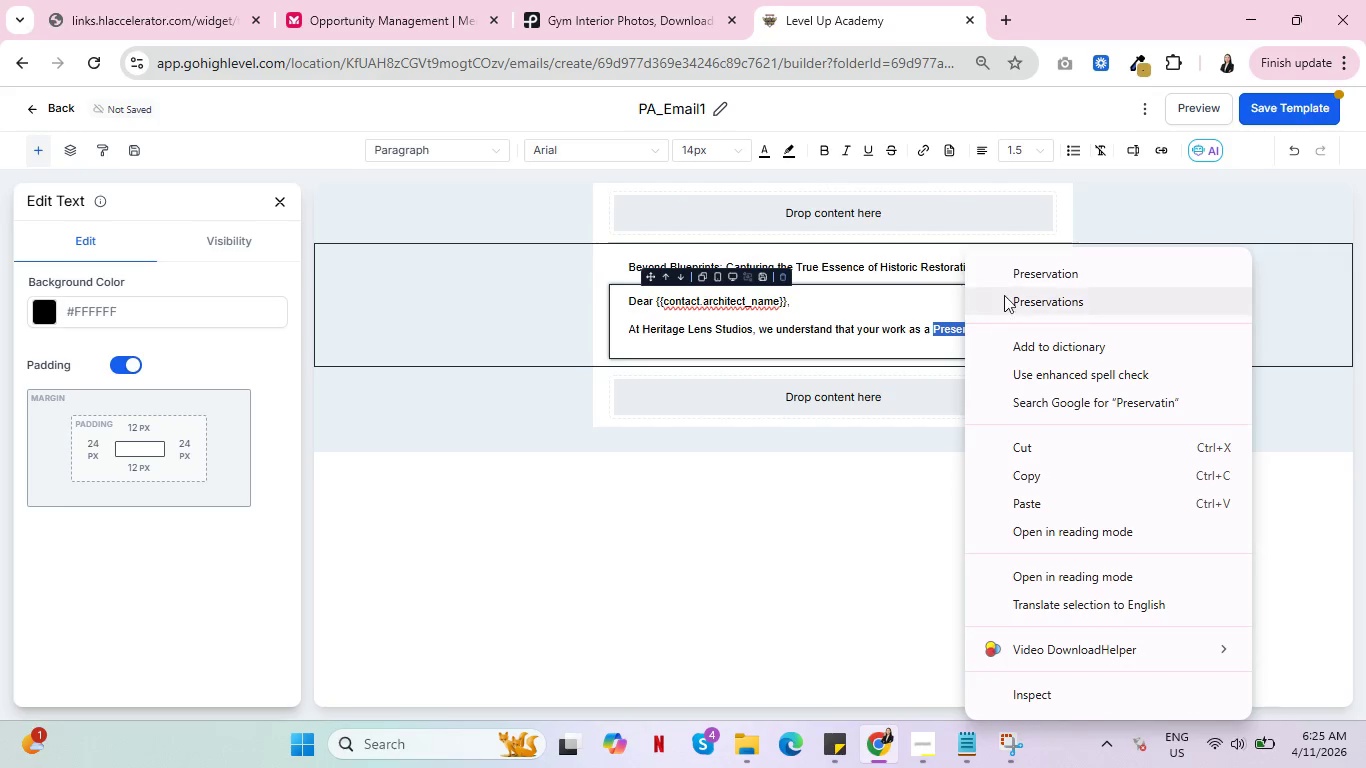 
left_click([1005, 286])
 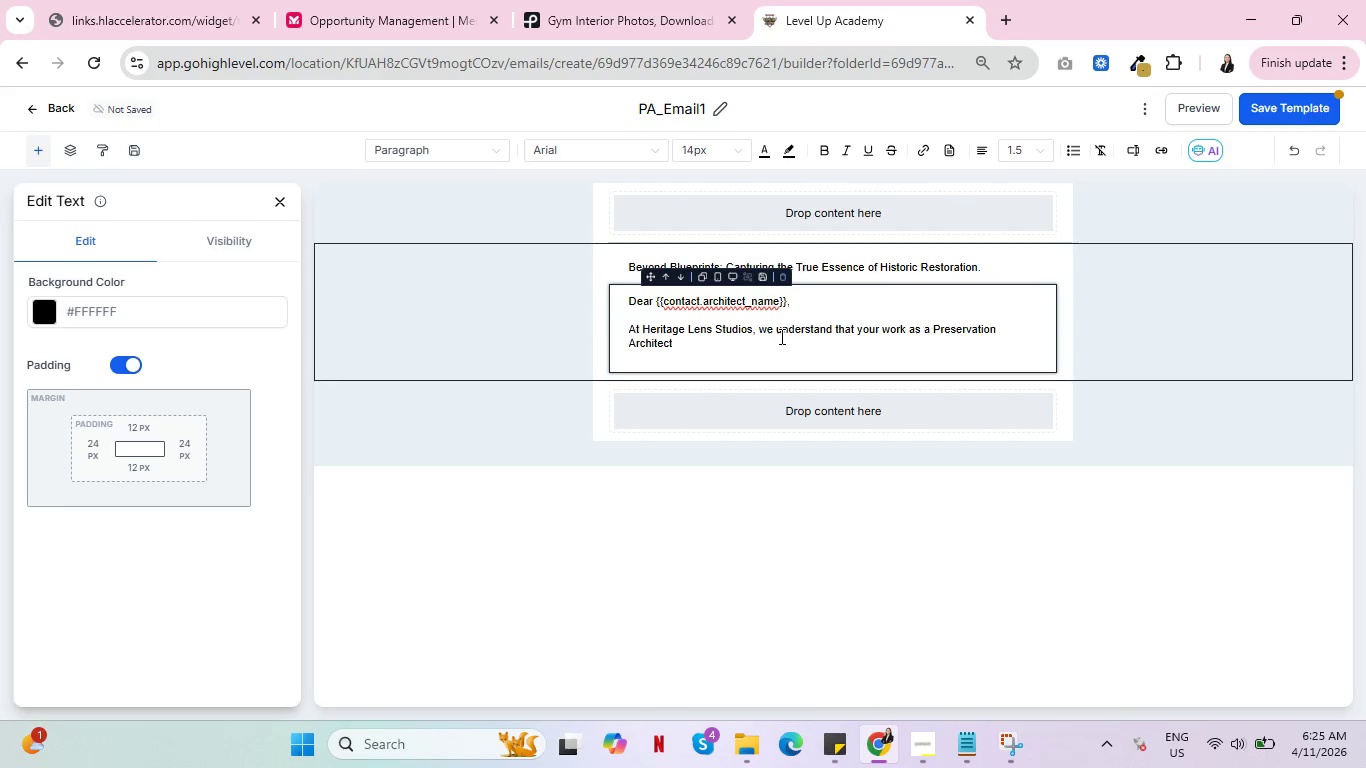 
left_click([776, 337])
 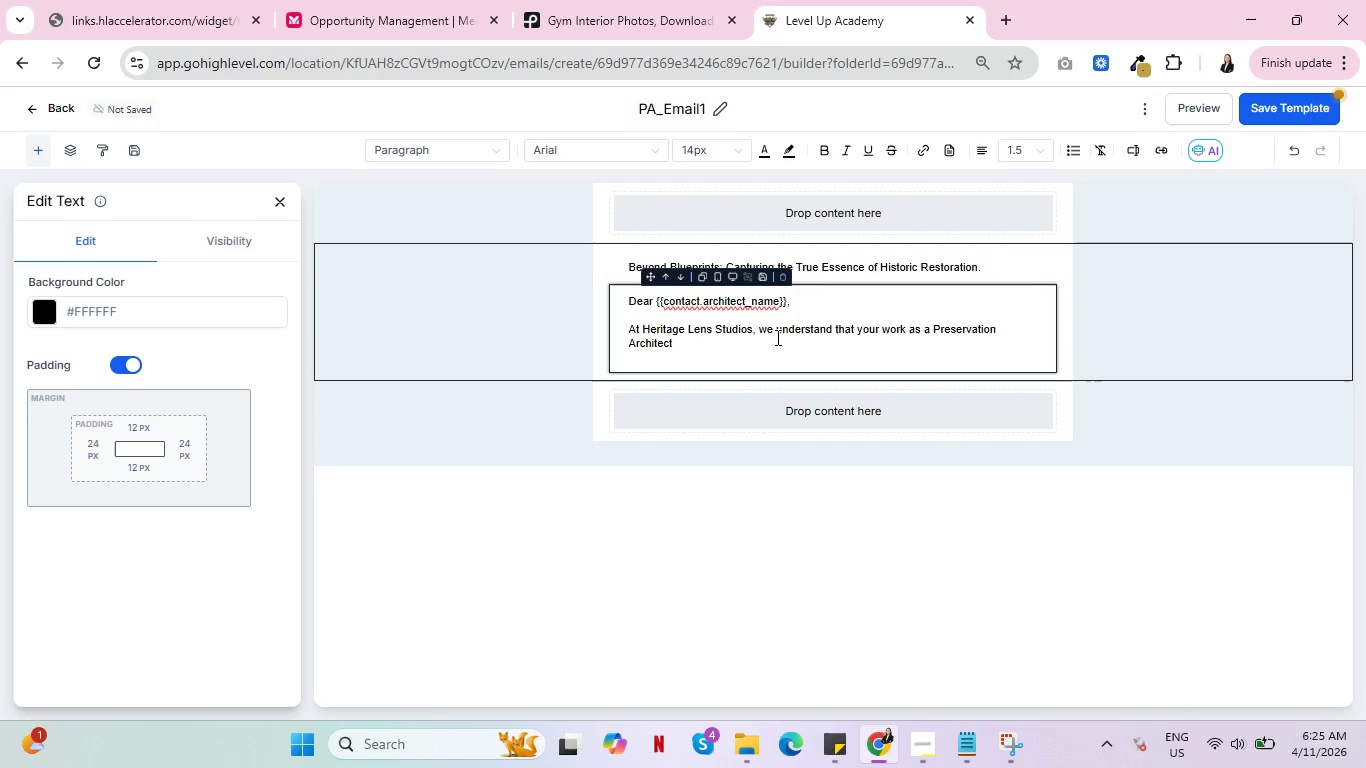 
type( goes far beyond)
 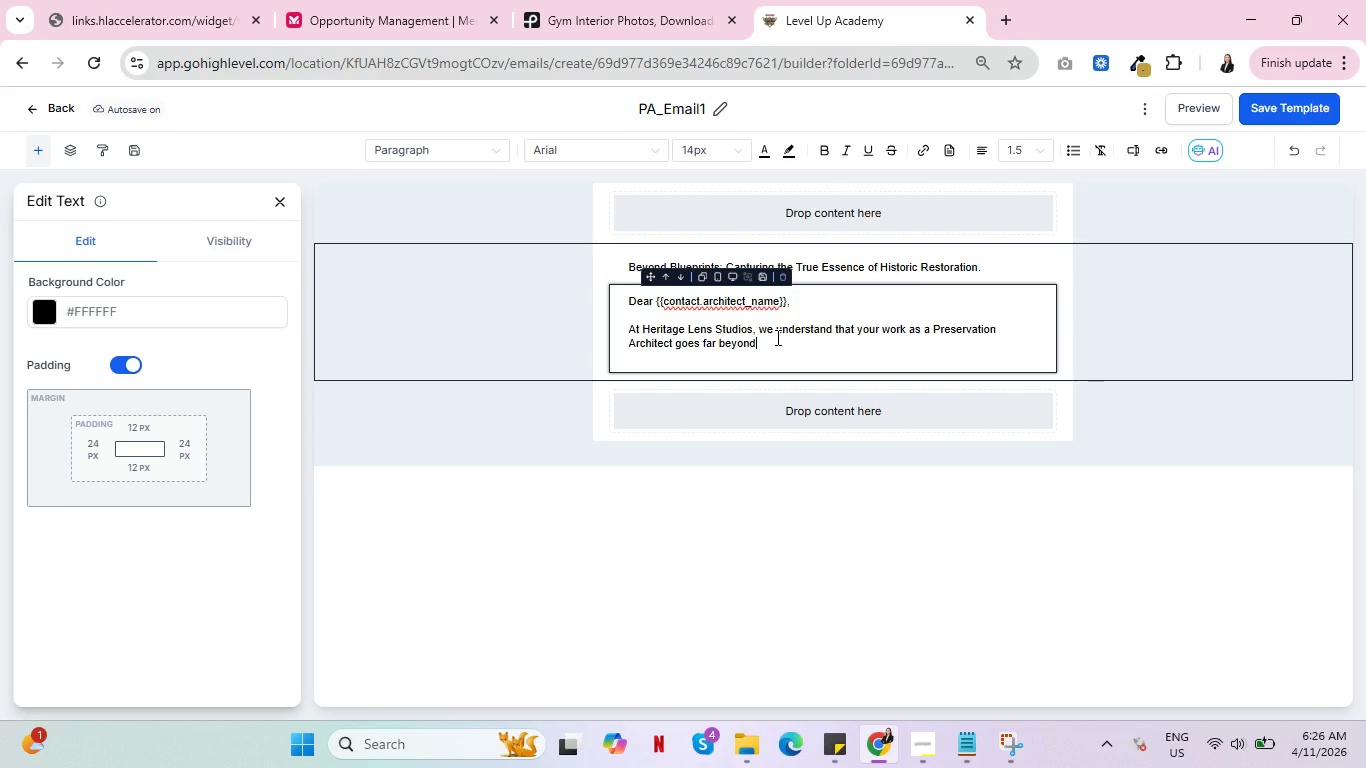 
wait(55.11)
 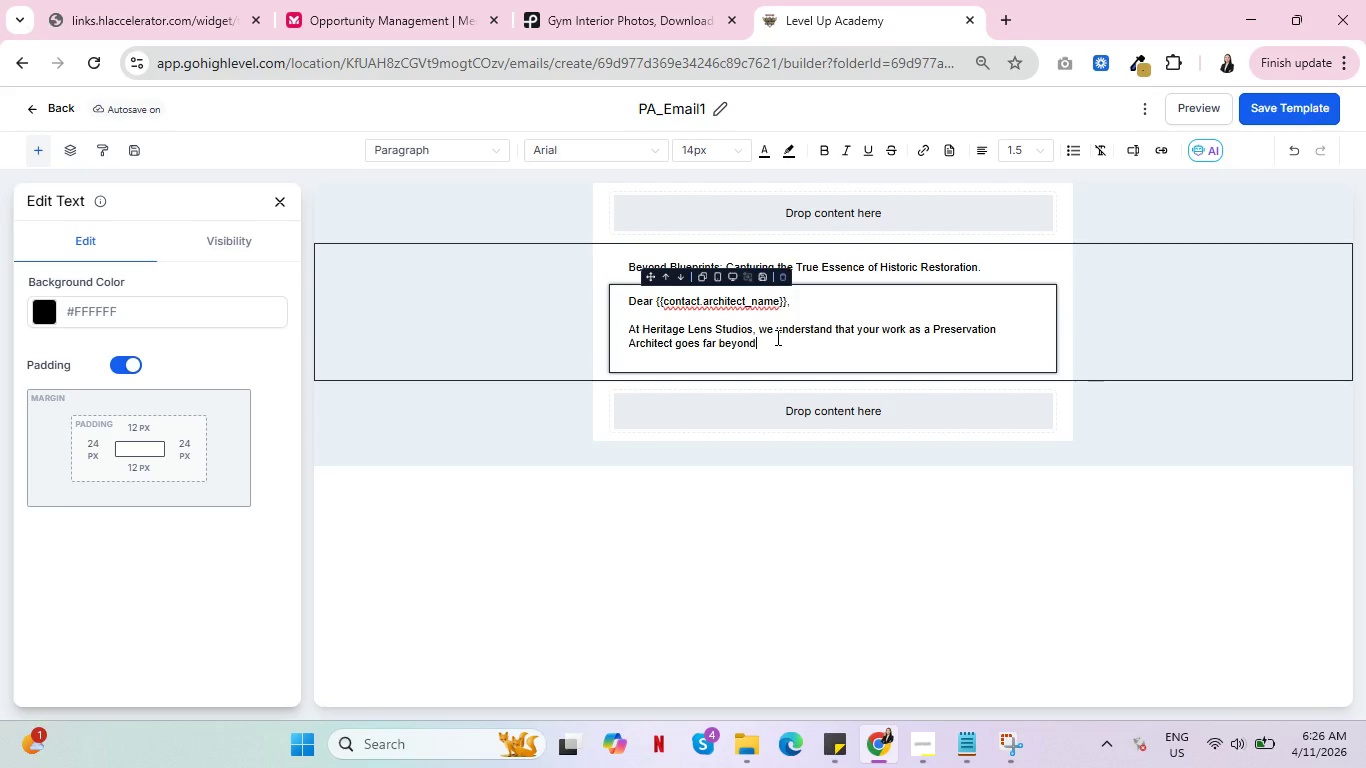 
key(Space)
 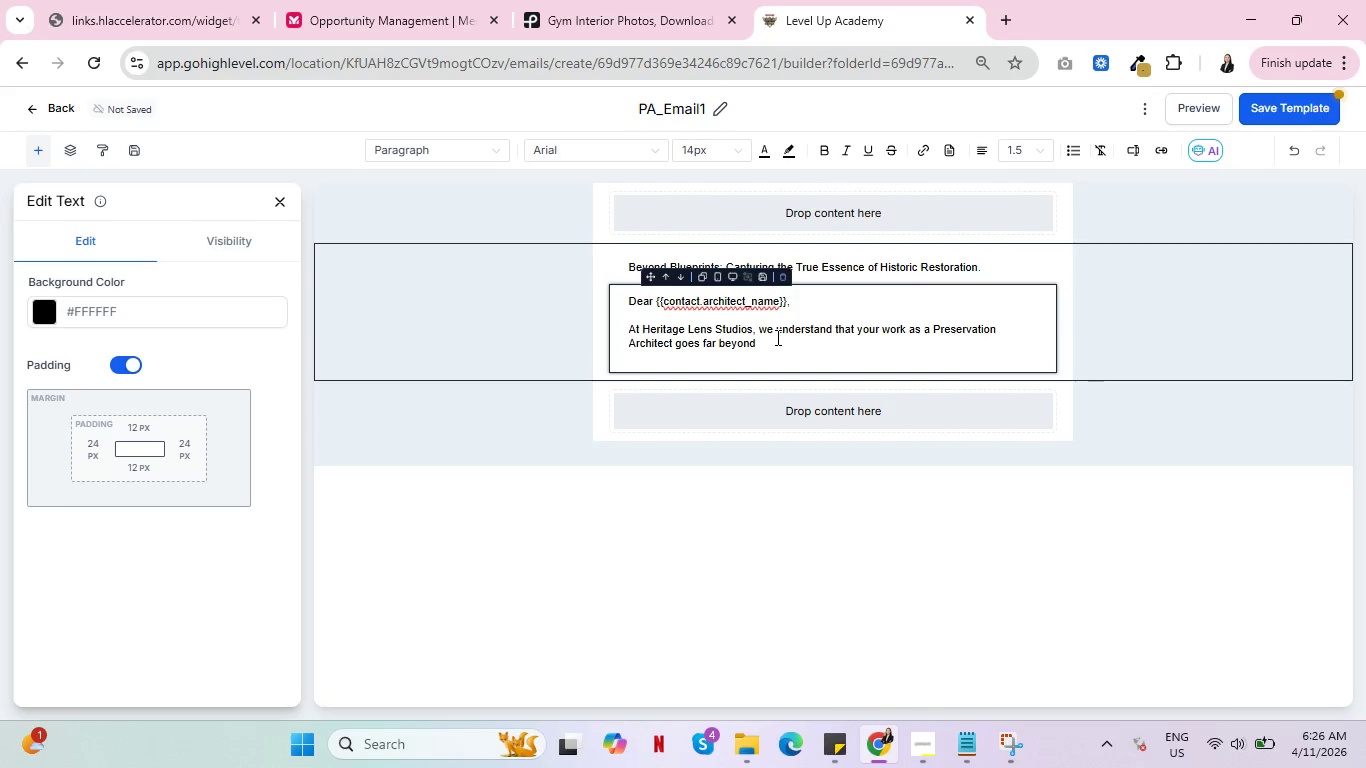 
key(Backspace)
 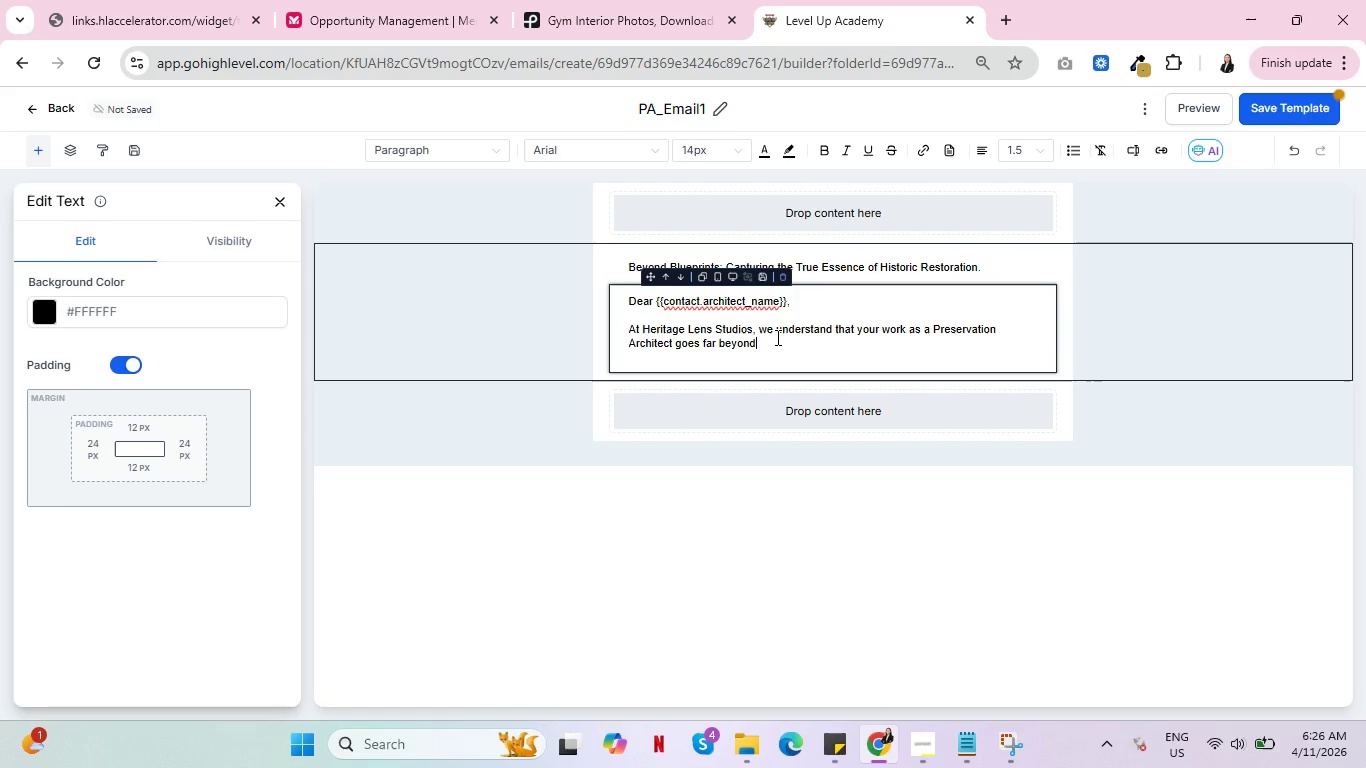 
key(Space)
 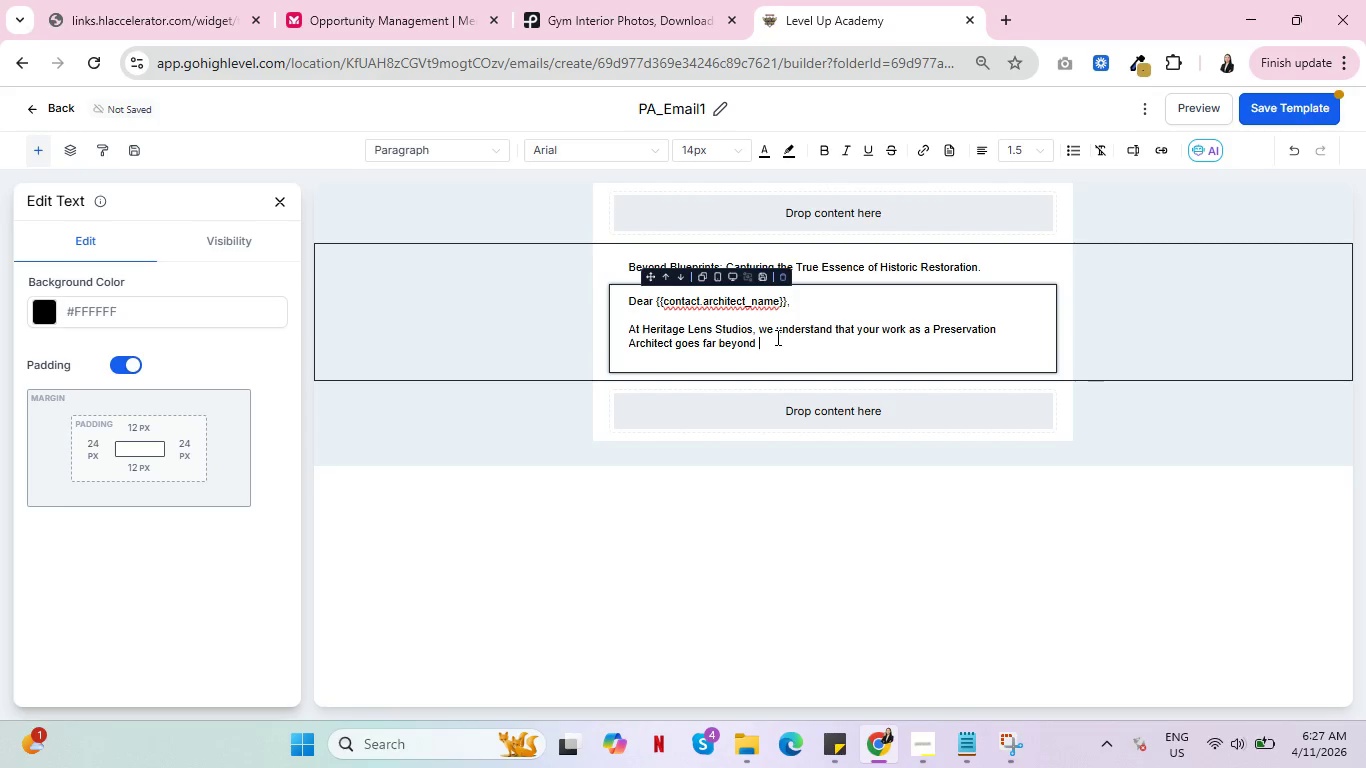 
wait(5.98)
 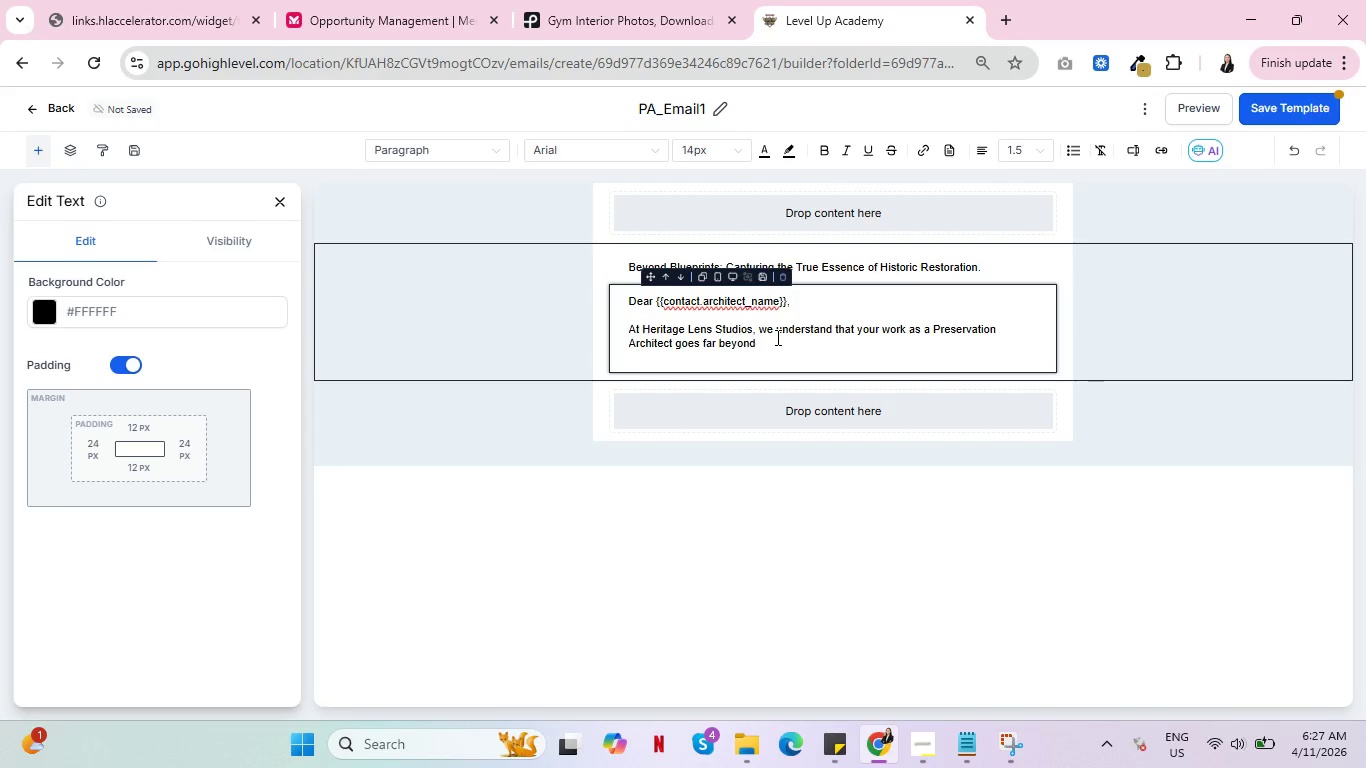 
type(the visibil)
 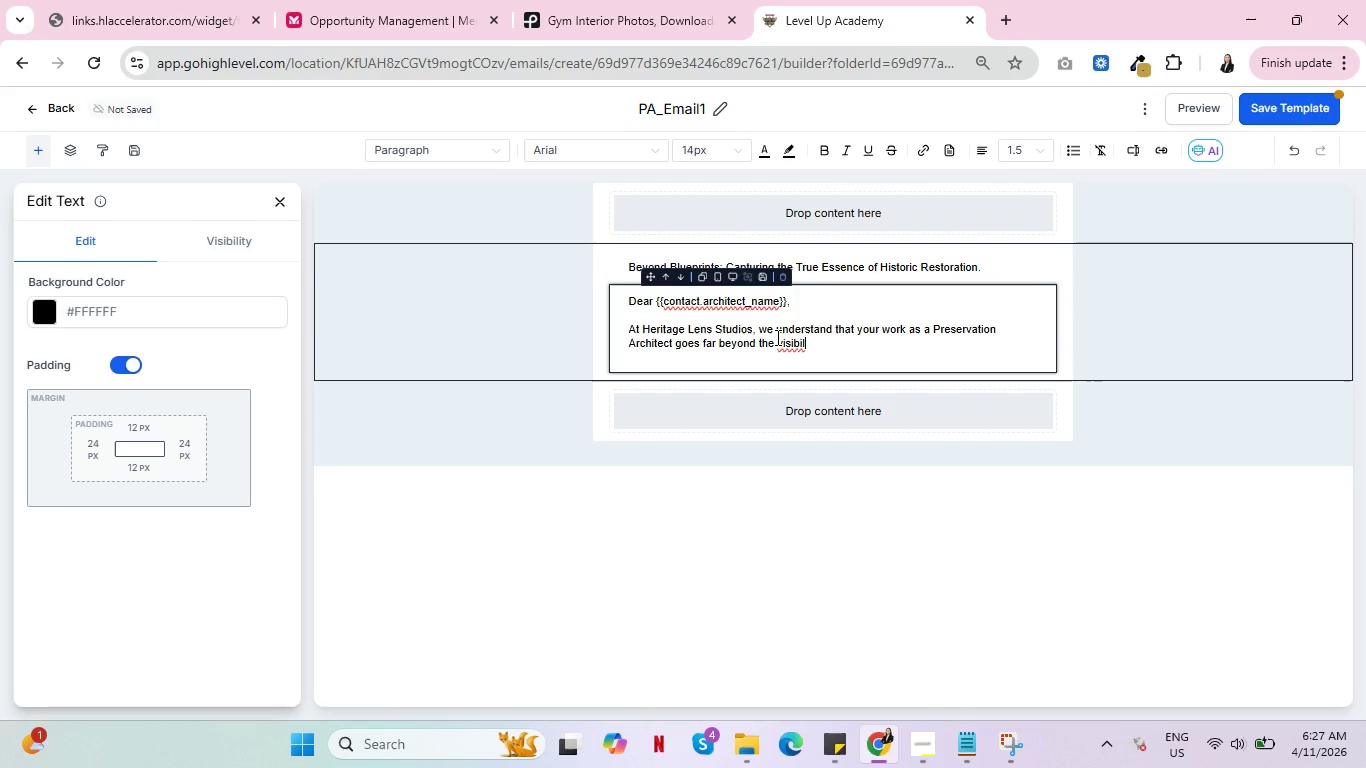 
key(Backspace)
key(Backspace)
type(ke)
key(Backspace)
key(Backspace)
type(le)
 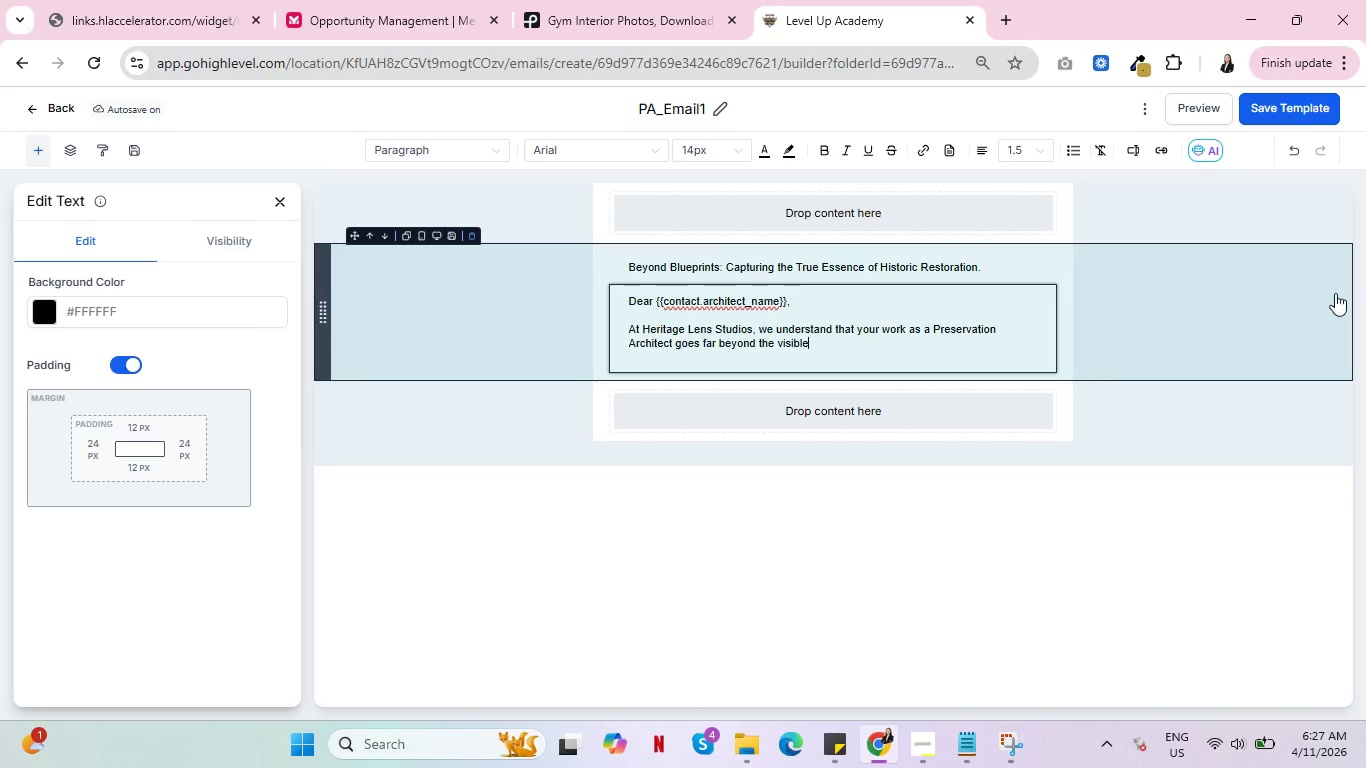 
wait(13.31)
 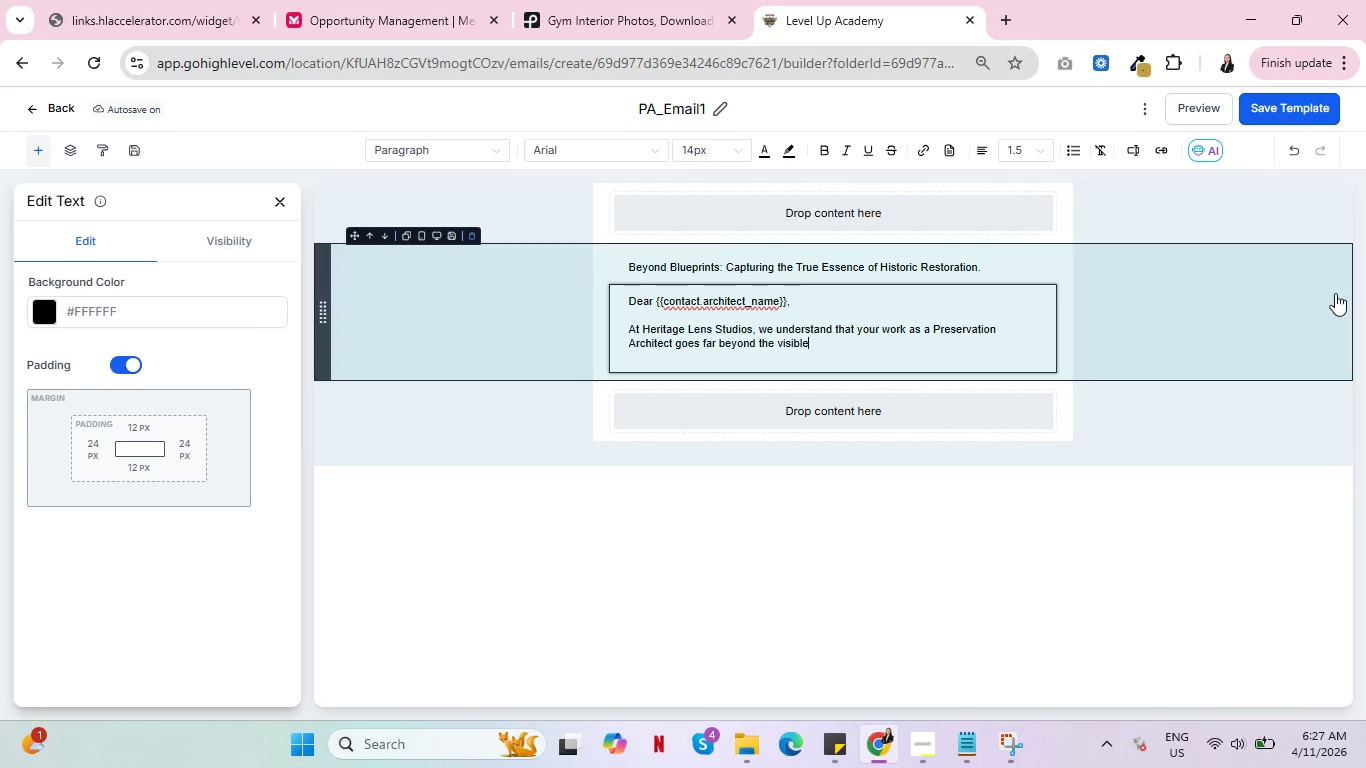 
type(. It's in the)
 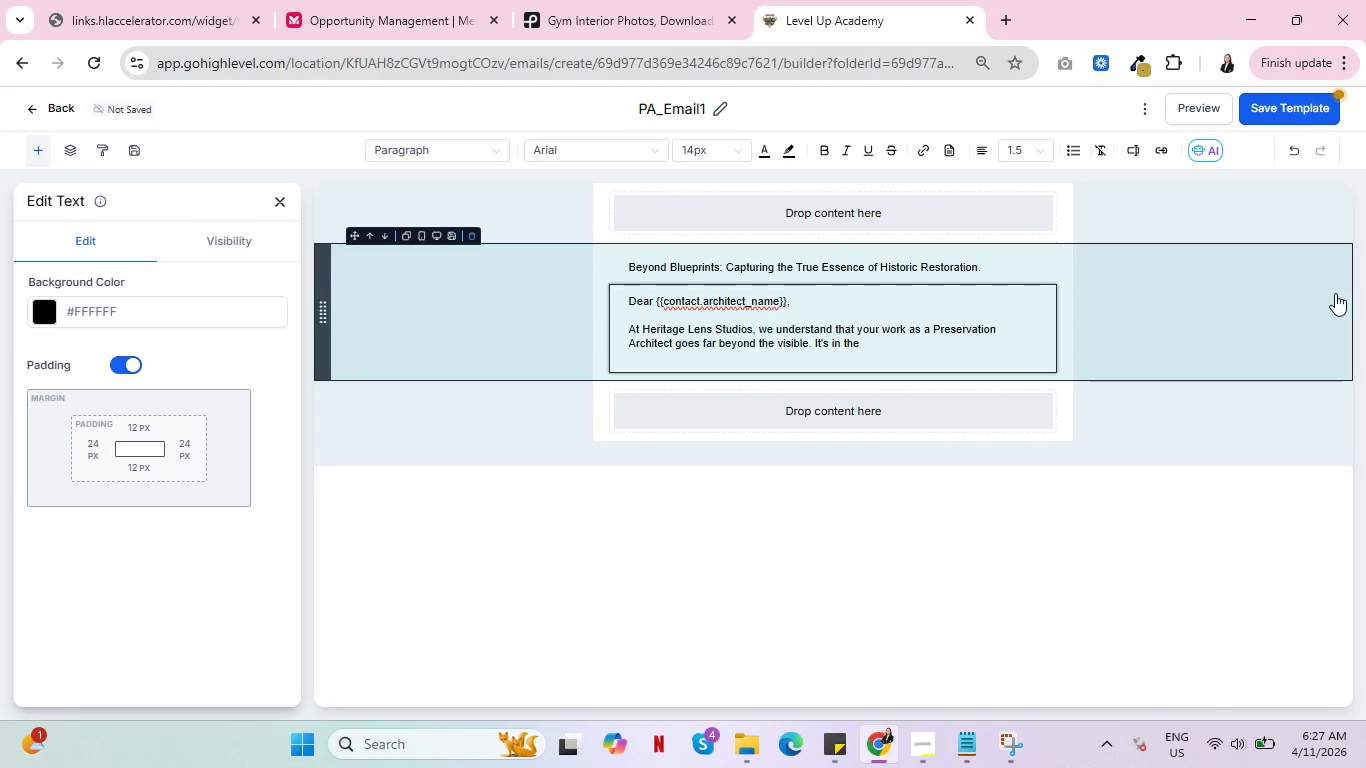 
wait(32.47)
 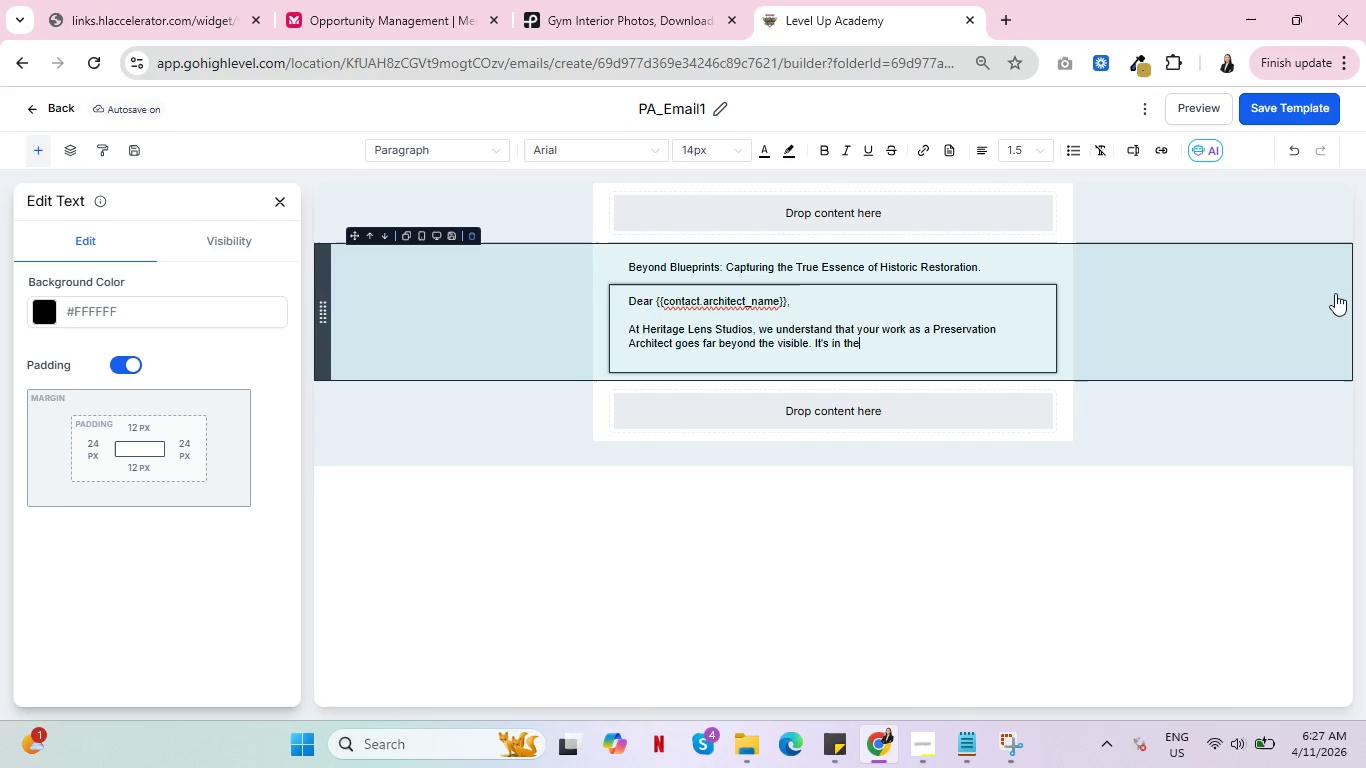 
type( metic)
 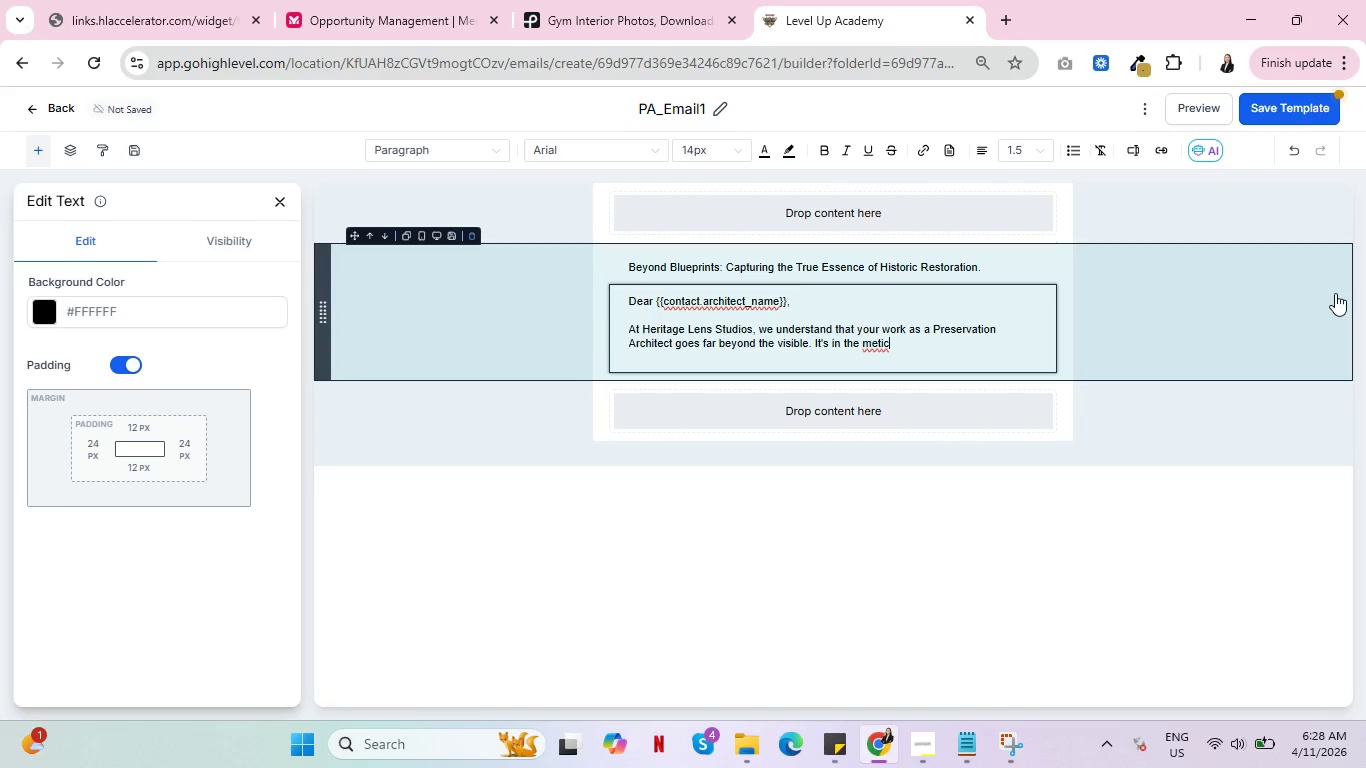 
type(ulous research)
 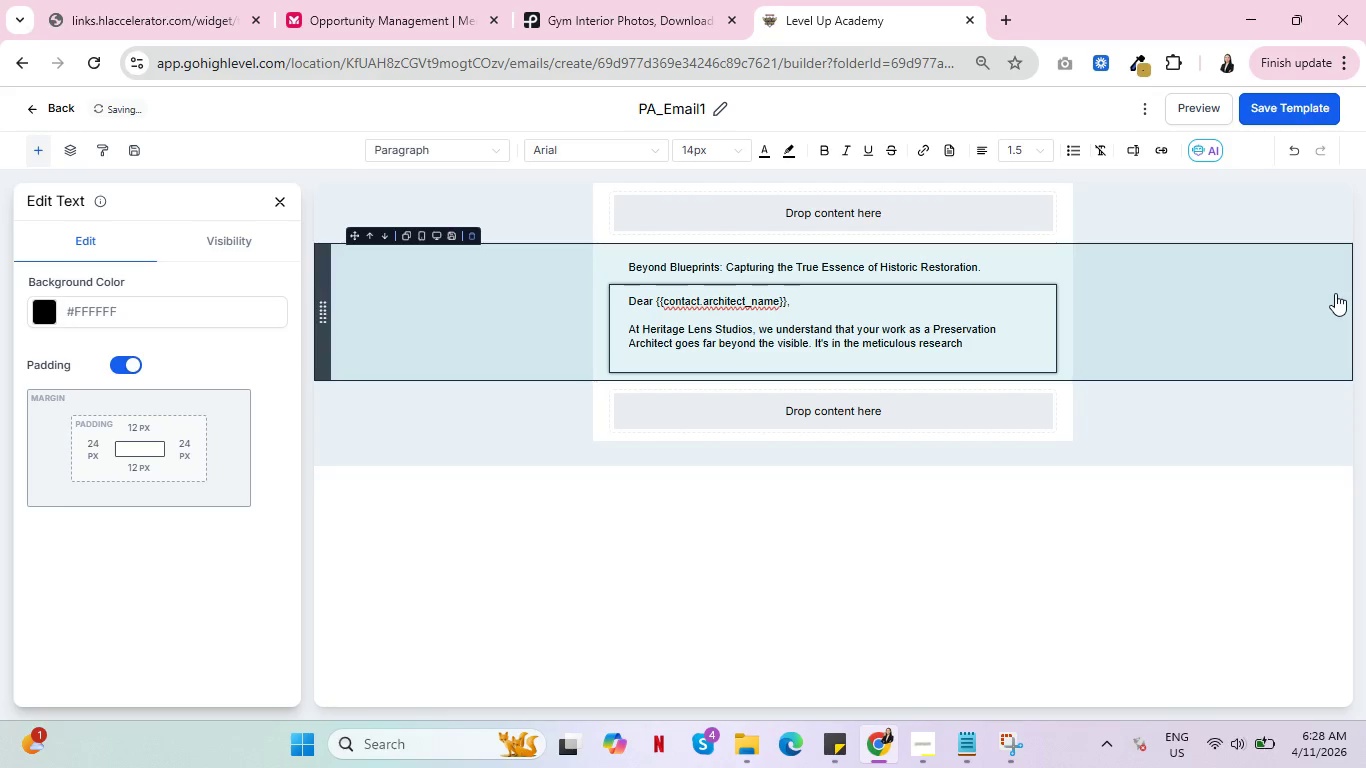 
wait(7.86)
 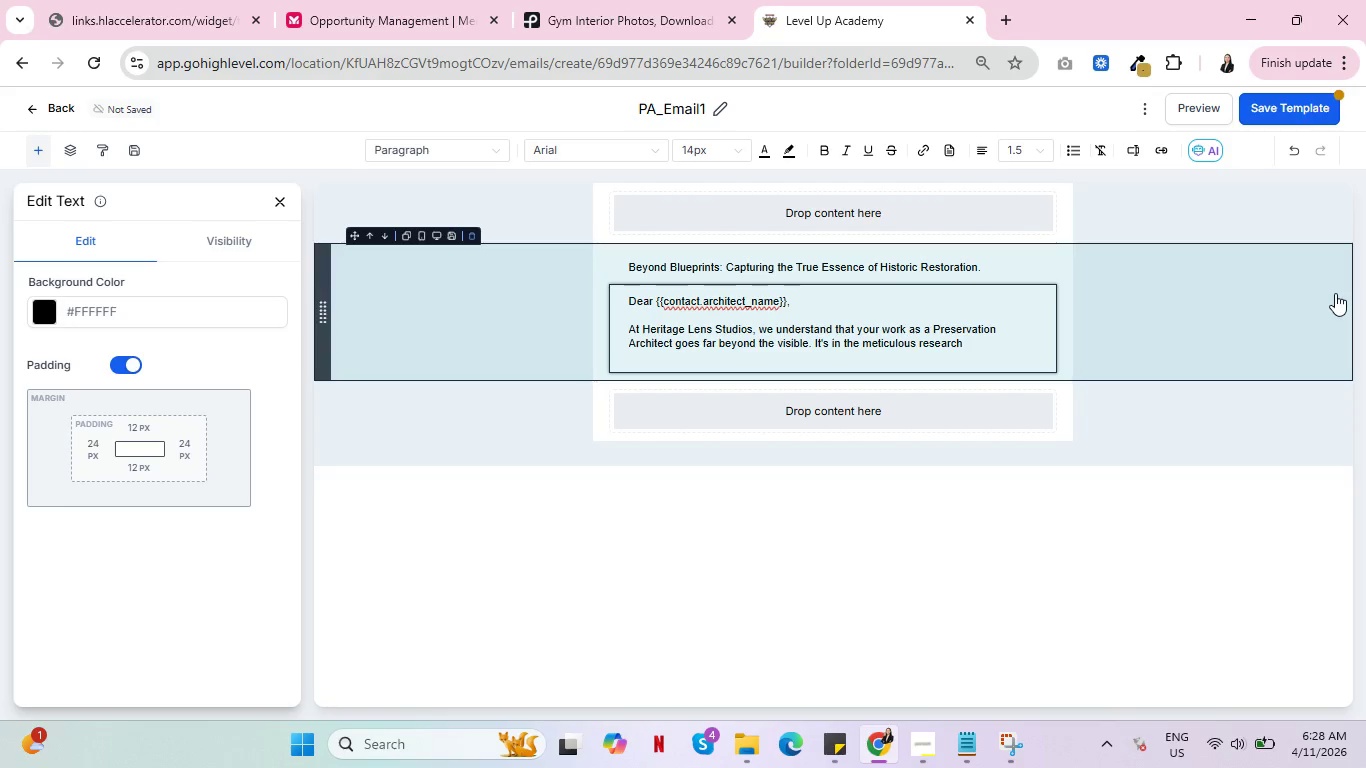 
type(, the respect for original craftmanship )
 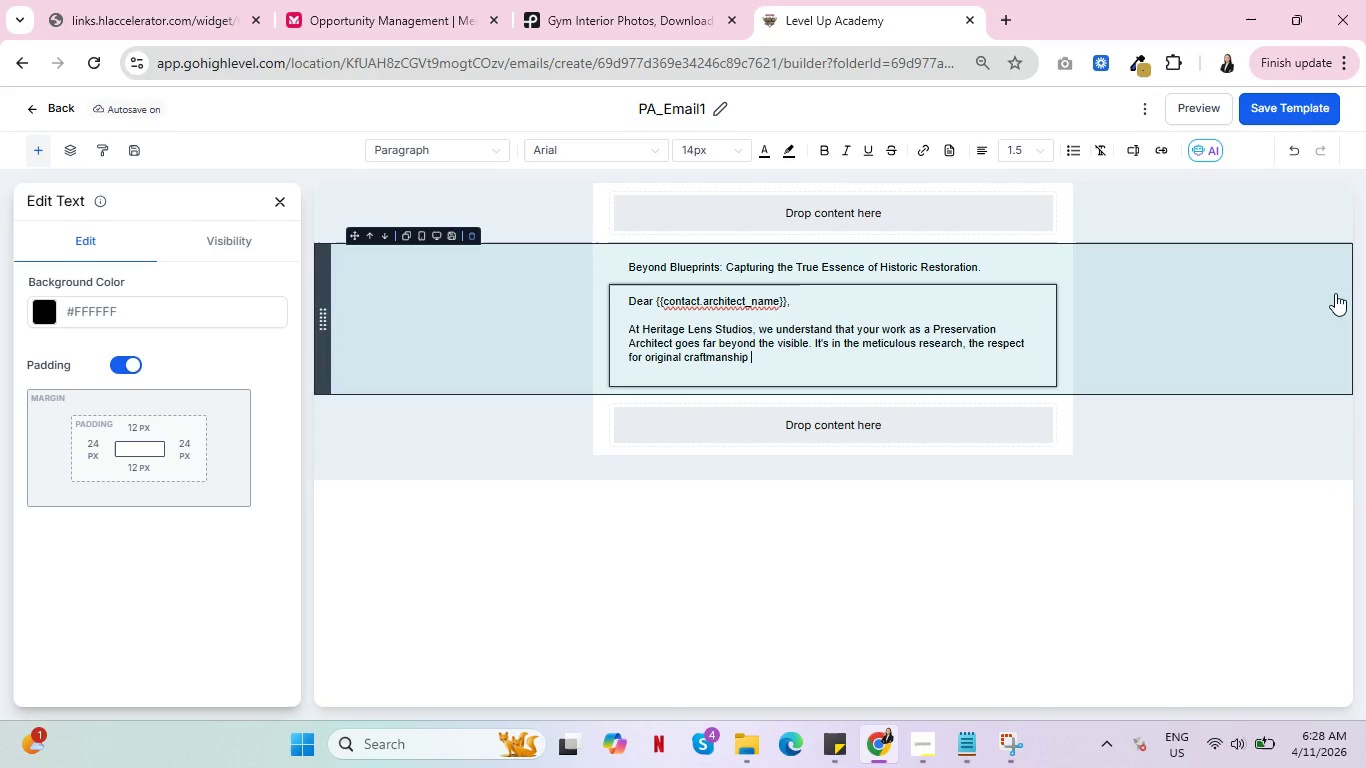 
wait(21.17)
 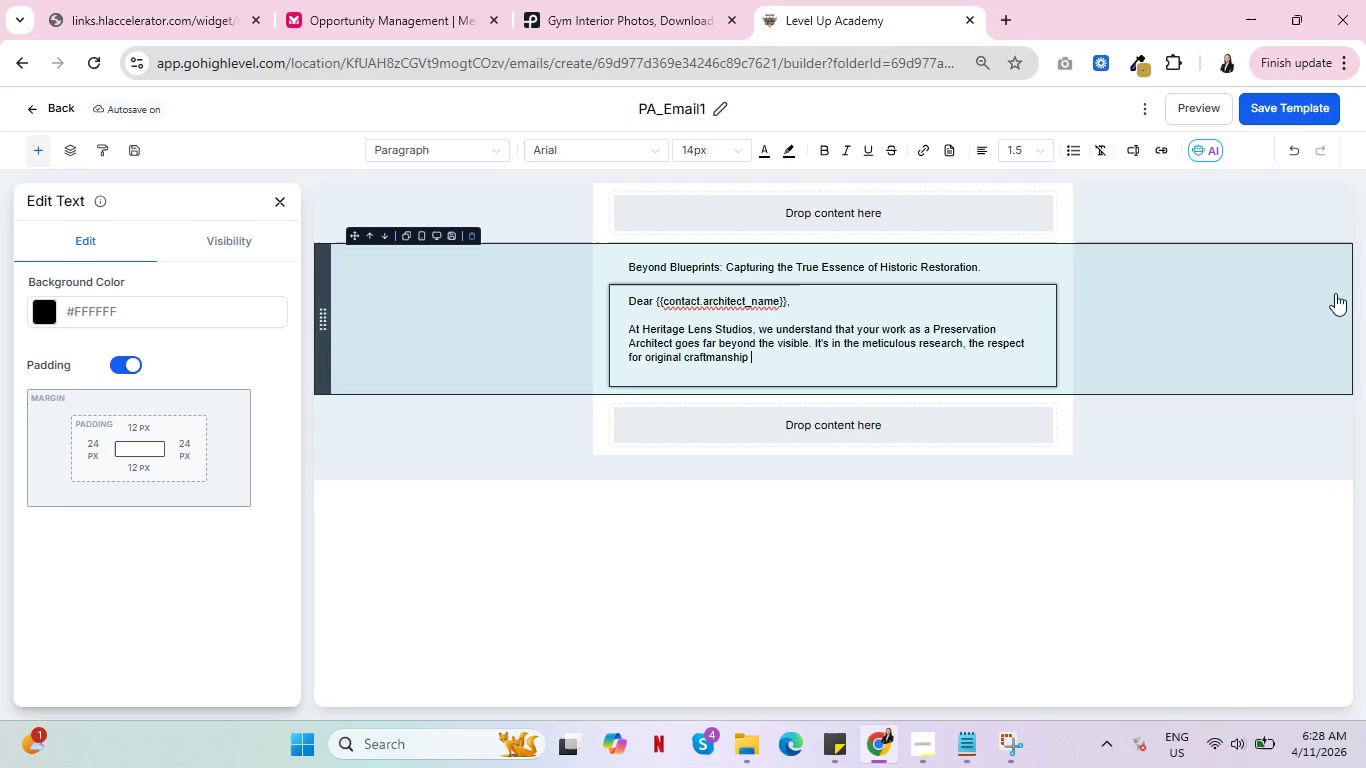 
key(Comma)
 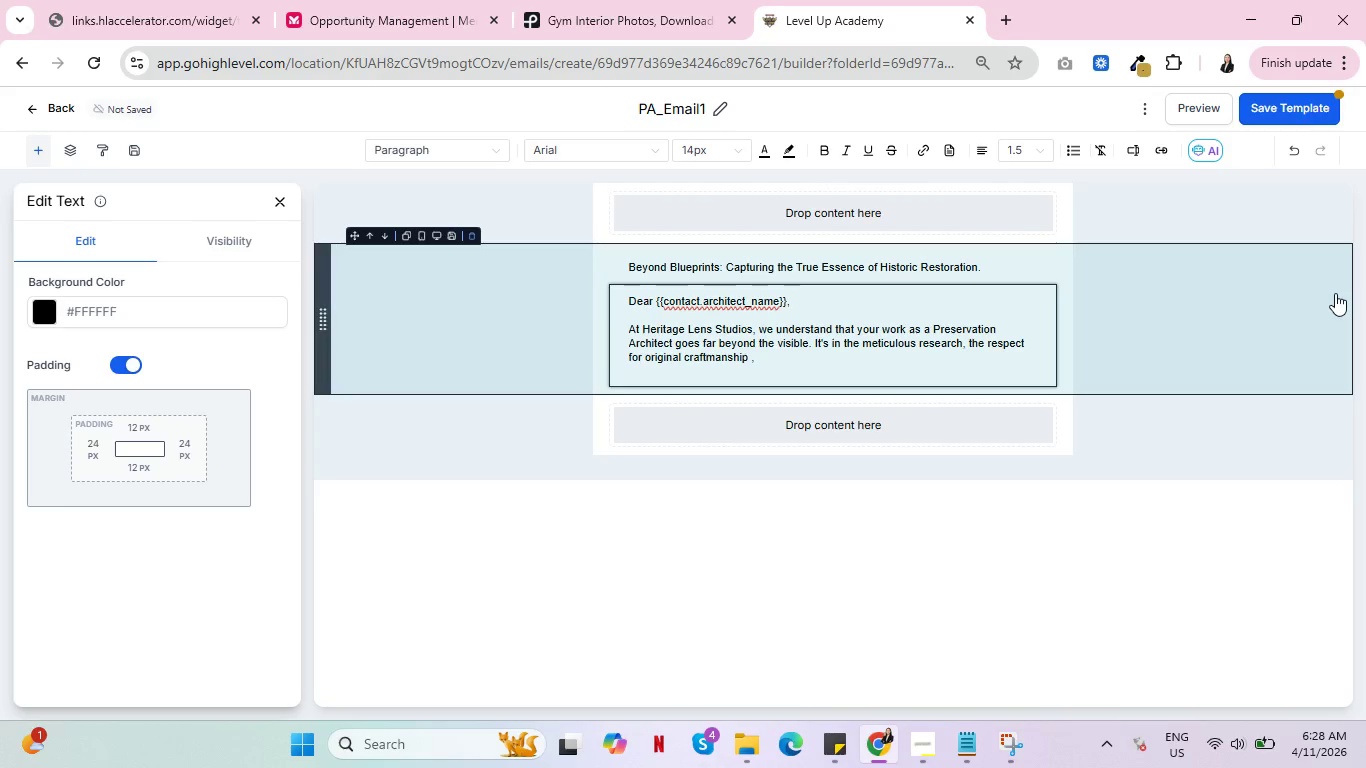 
key(Backspace)
 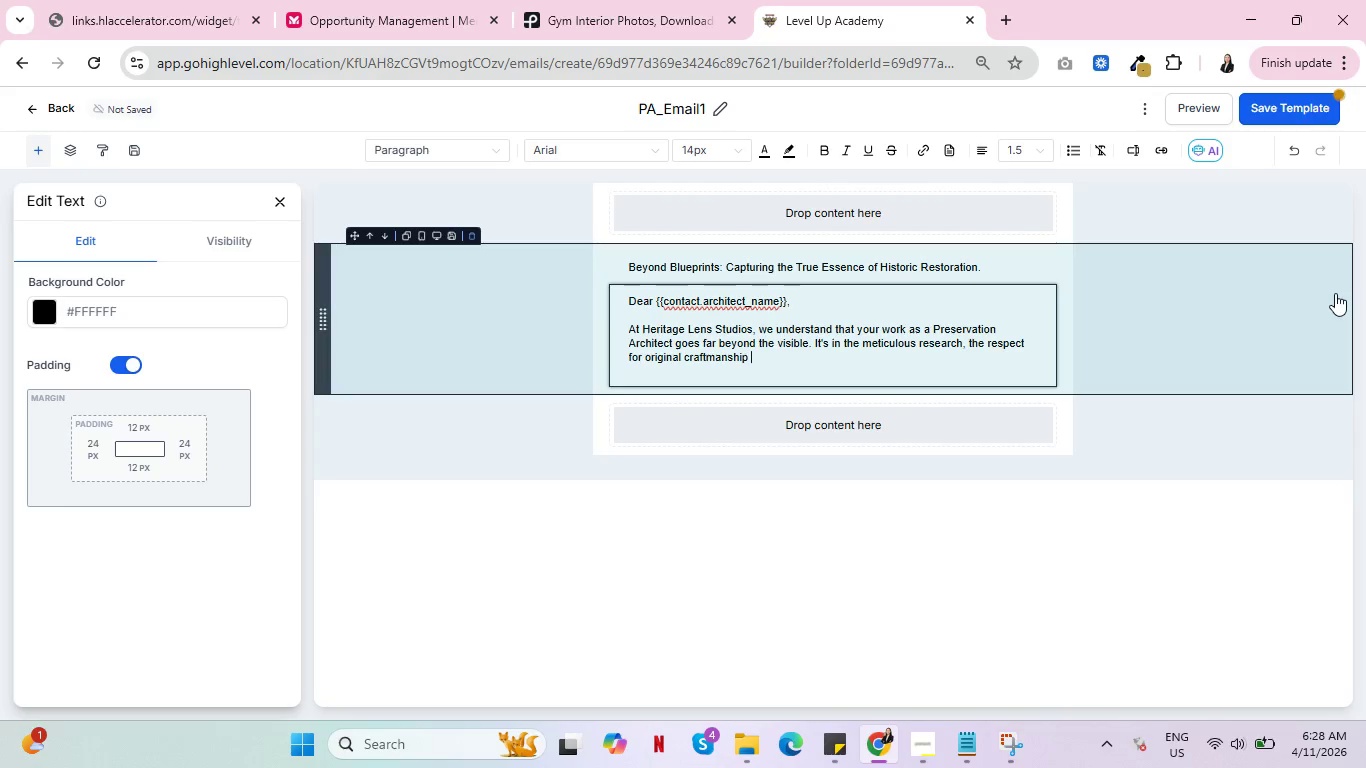 
key(Backspace)
 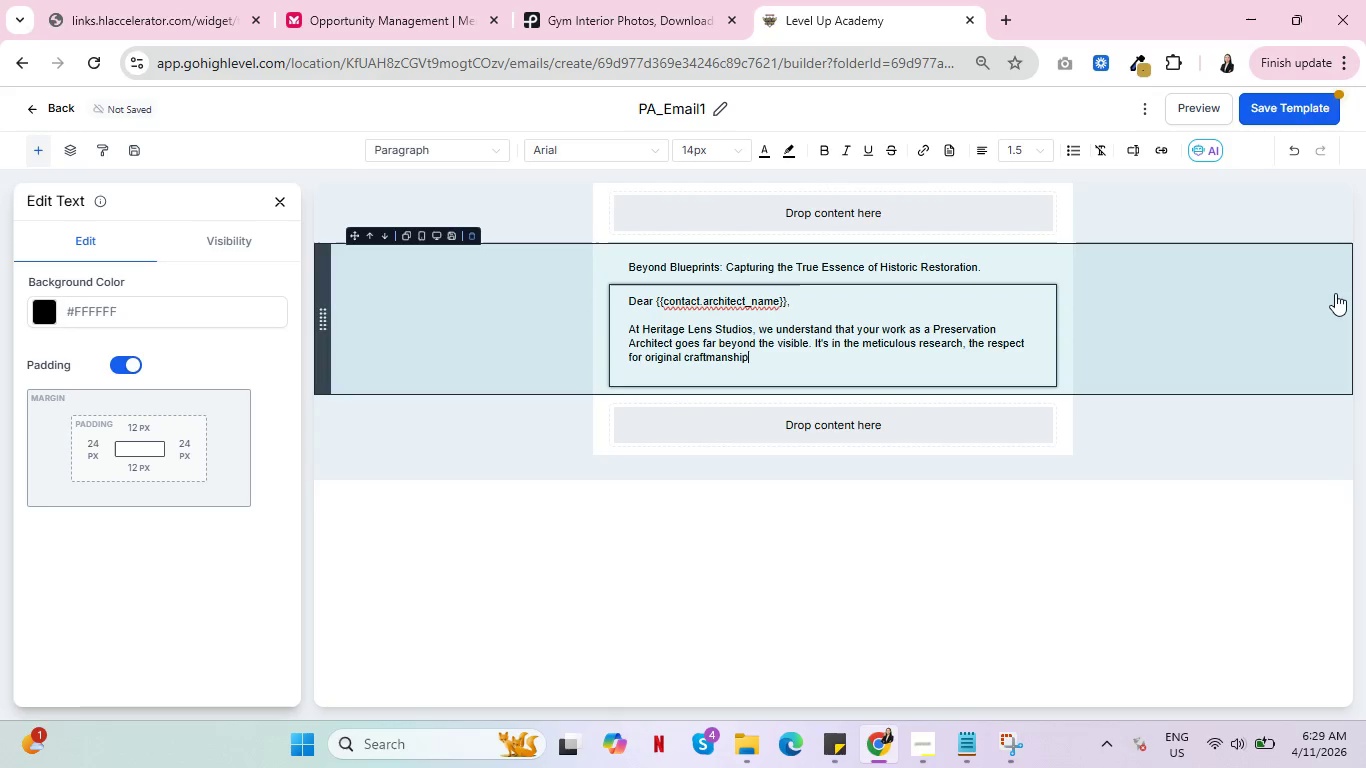 
wait(7.0)
 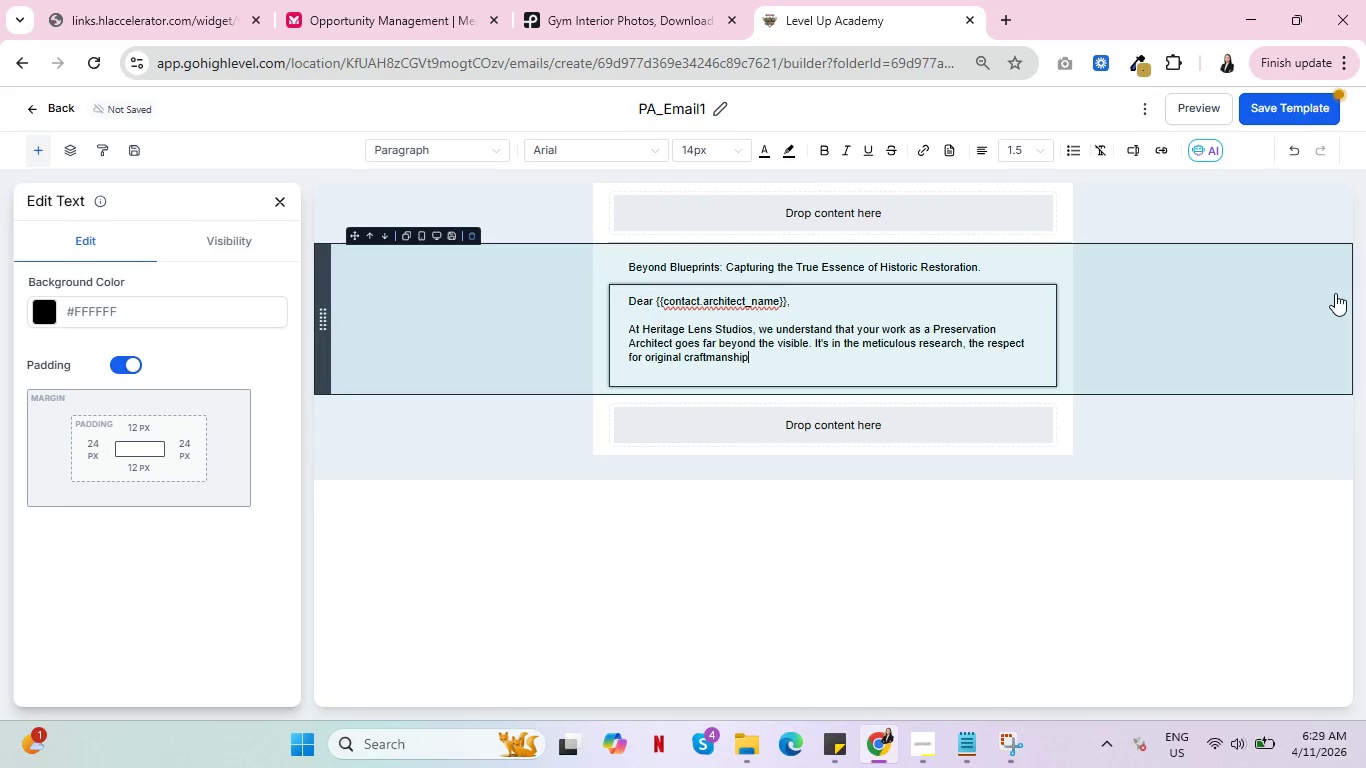 
type( and the dedication to historical accuracy. Bu )
key(Backspace)
type(t hoe)
key(Backspace)
type(w effectively  a)
key(Backspace)
key(Backspace)
type(are the )
 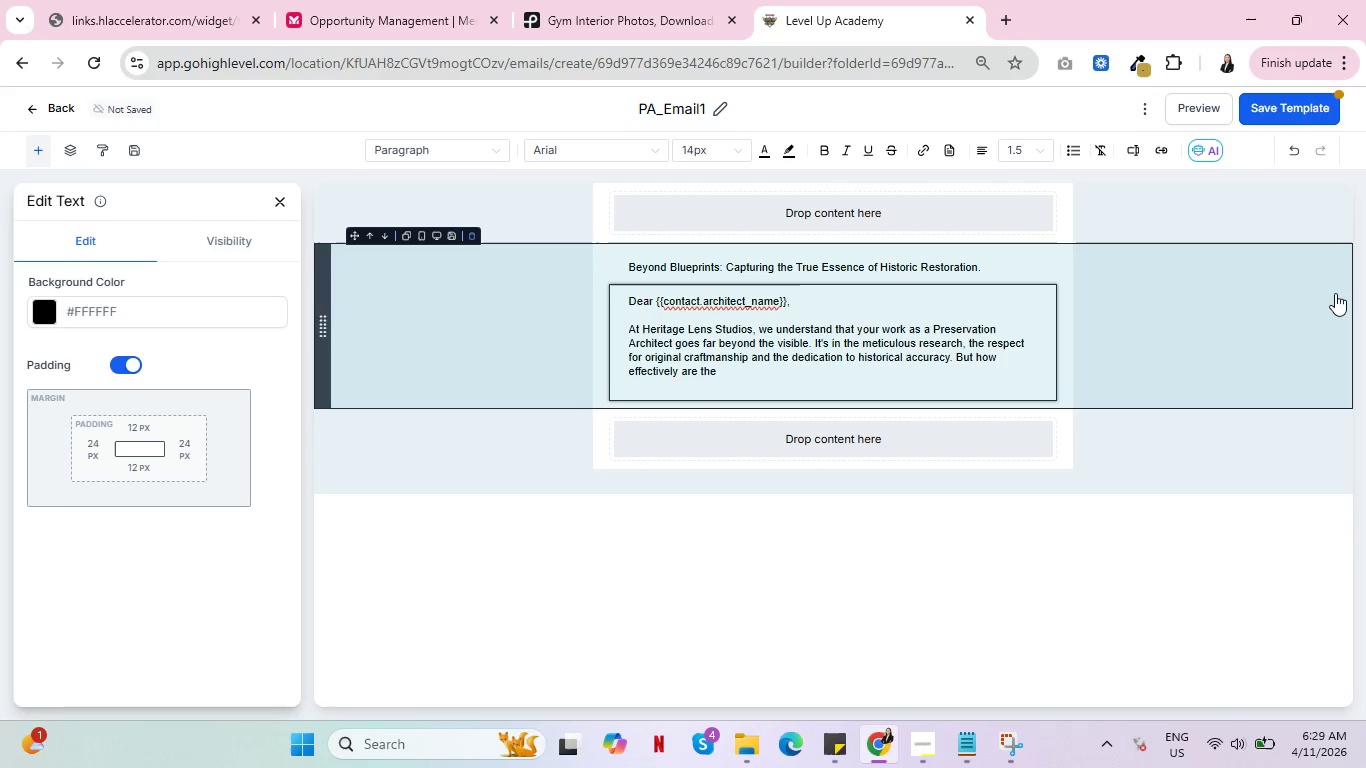 
type(es)
key(Backspace)
key(Backspace)
key(Backspace)
type(se unseen detials)
key(Backspace)
key(Backspace)
key(Backspace)
key(Backspace)
type(ails )
 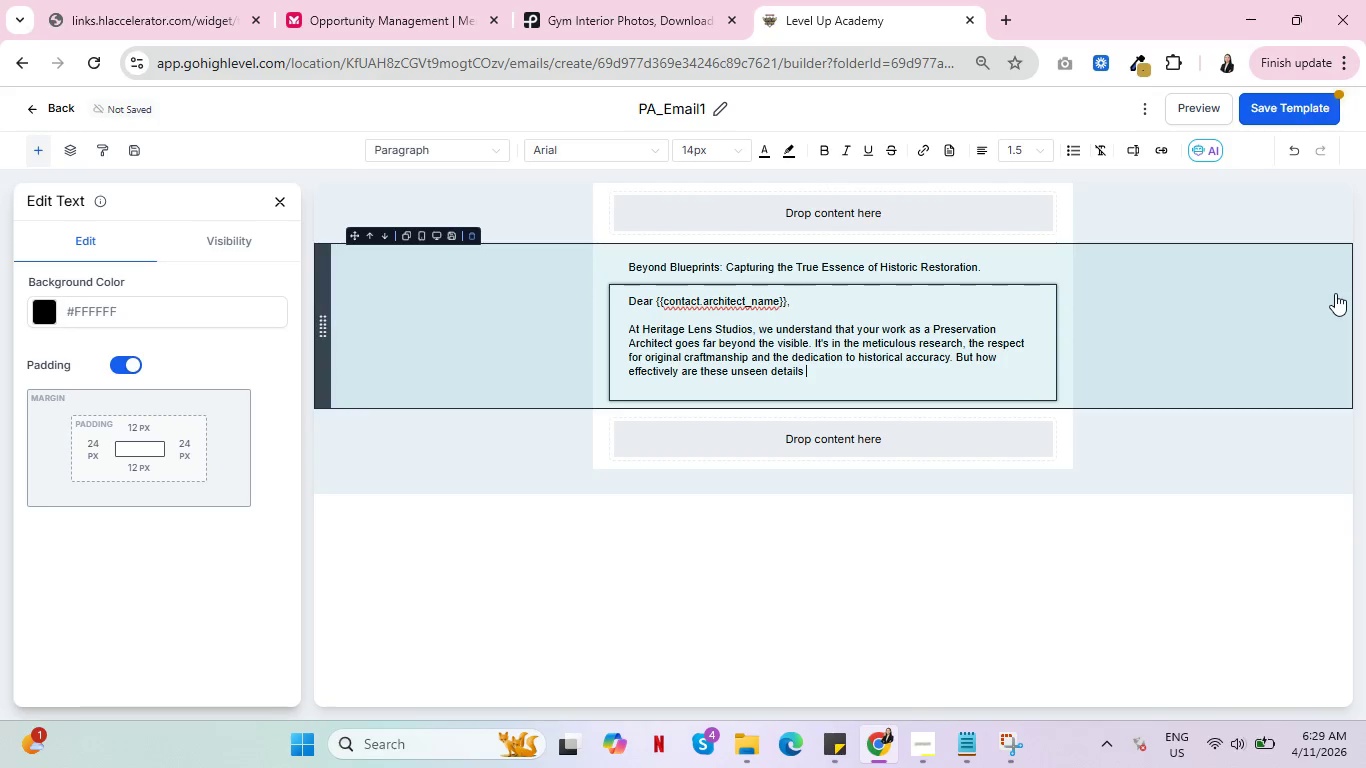 
type(communication)
key(Backspace)
key(Backspace)
key(Backspace)
 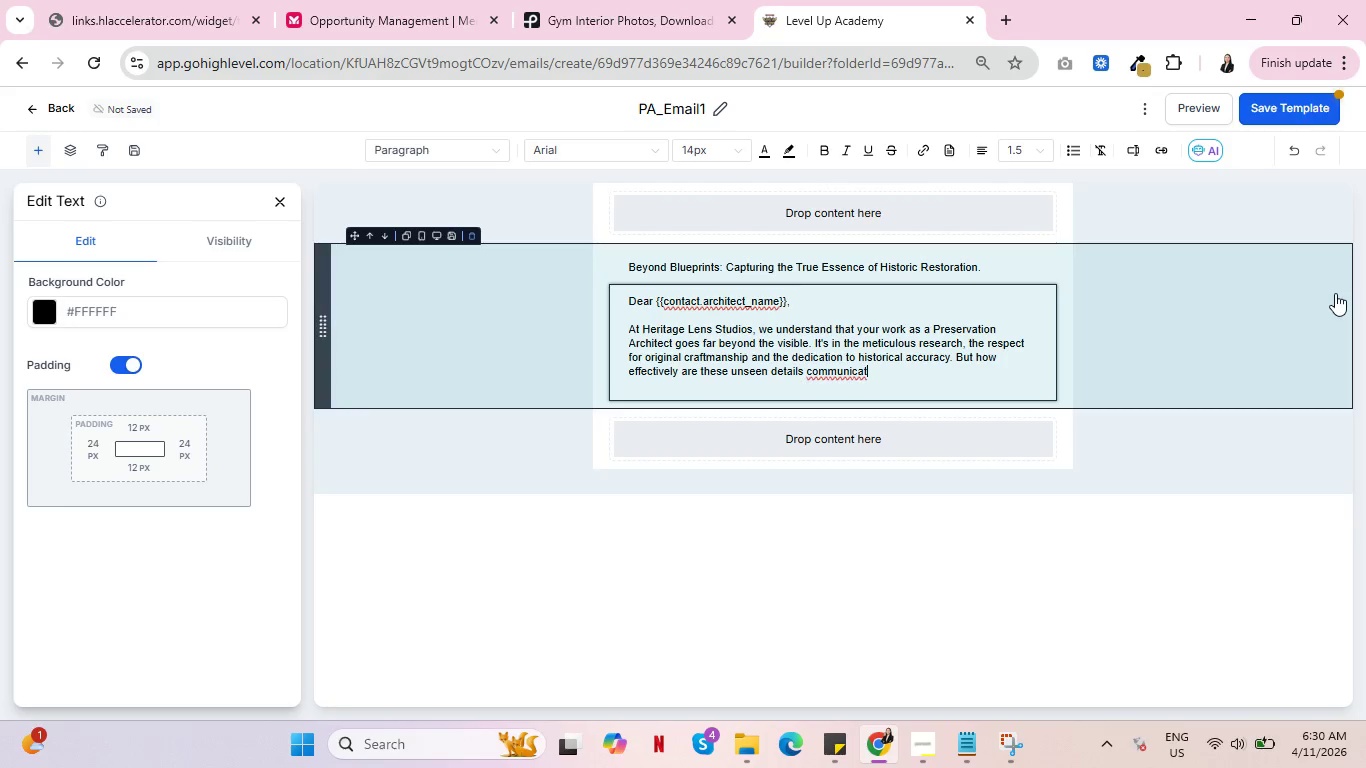 
type(ed to stakeholders, review boards and future )
 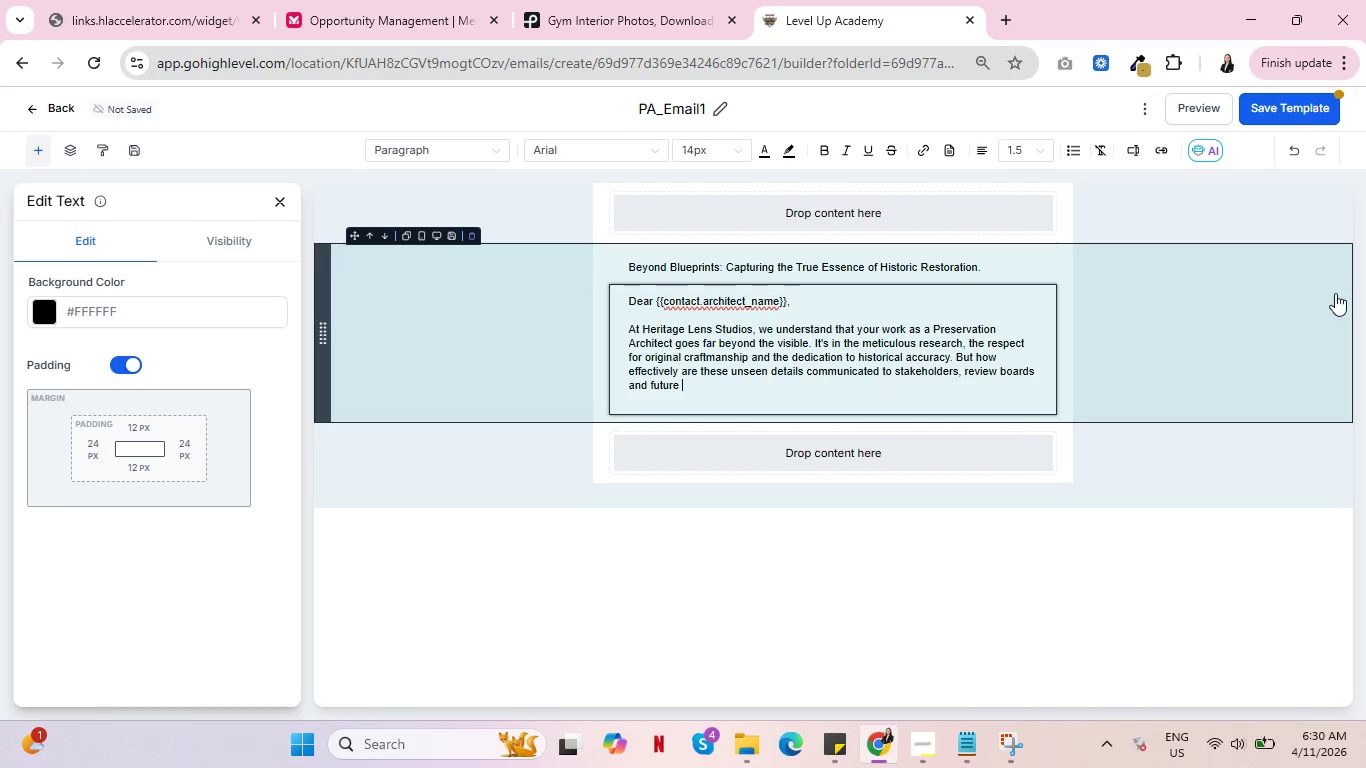 
type(generations?)
 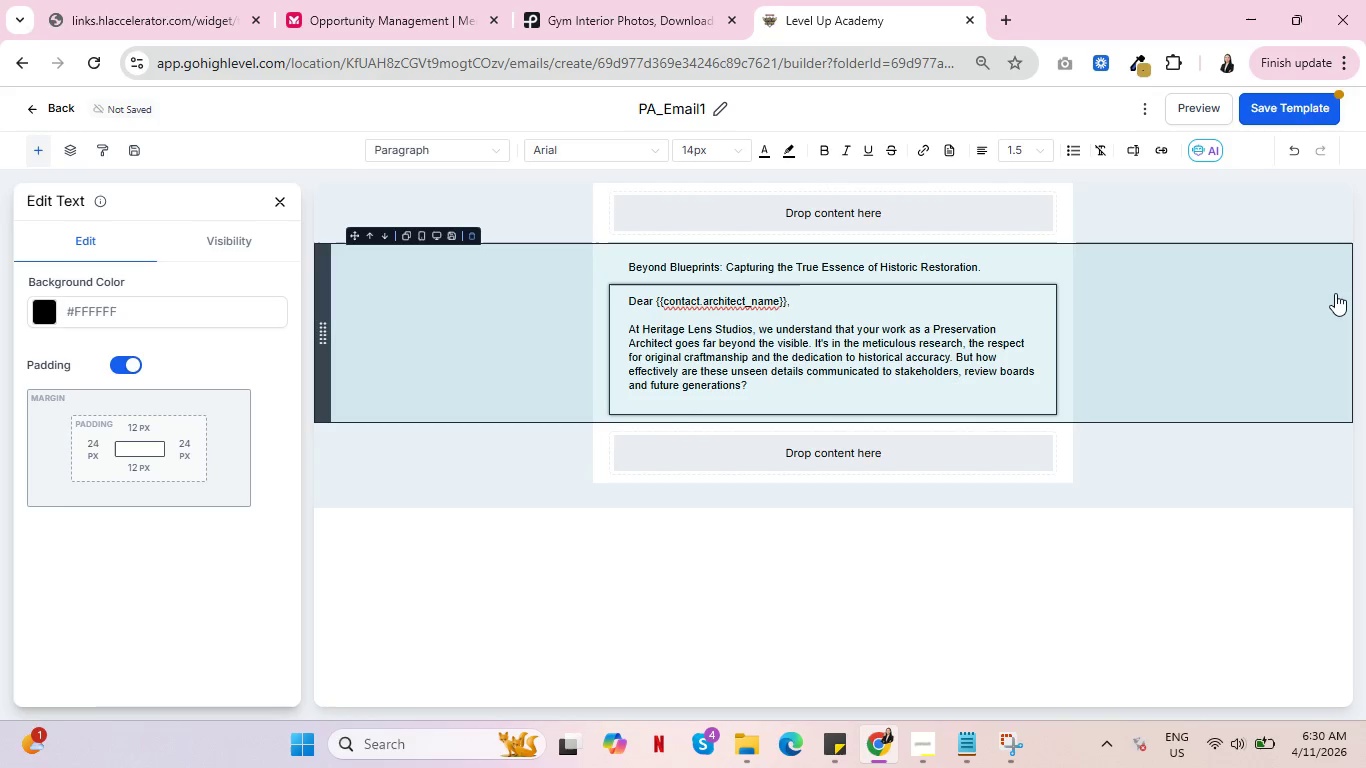 
wait(6.81)
 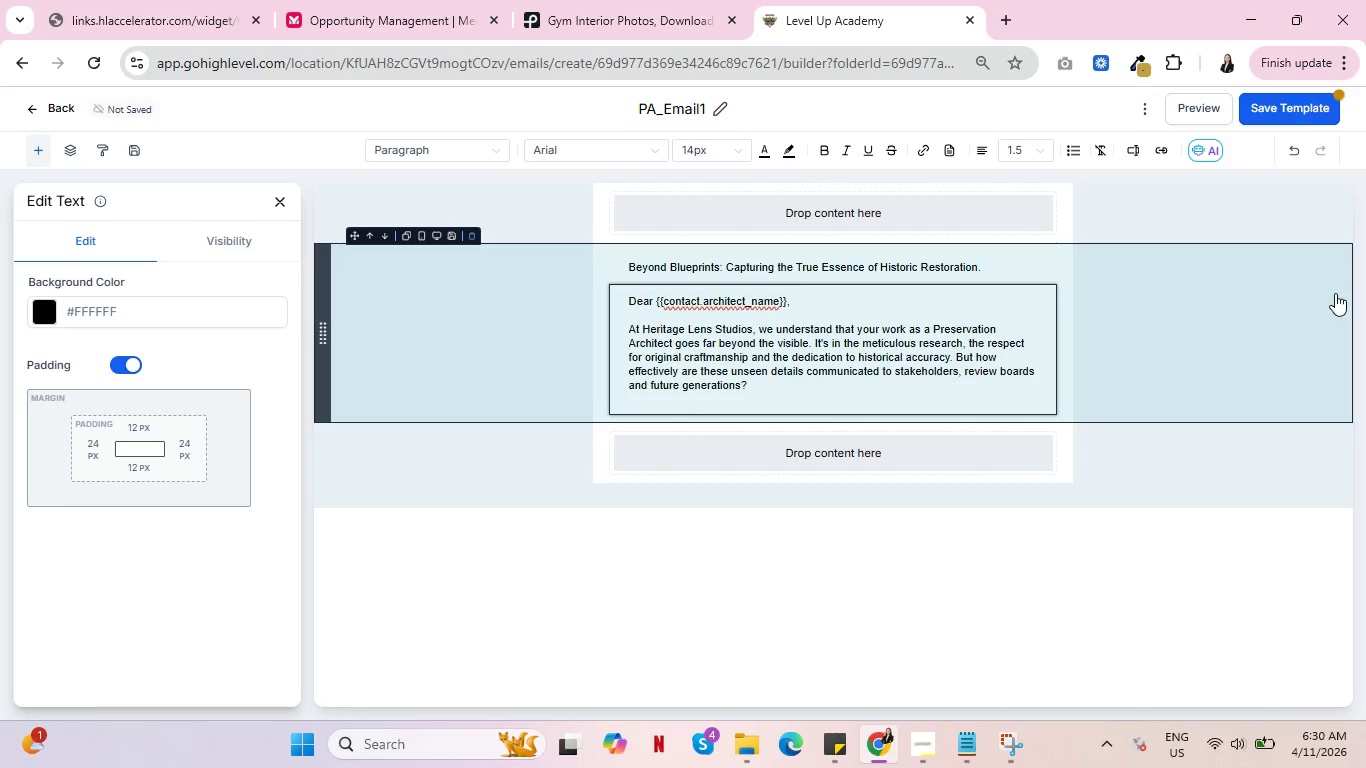 
left_click([921, 341])
 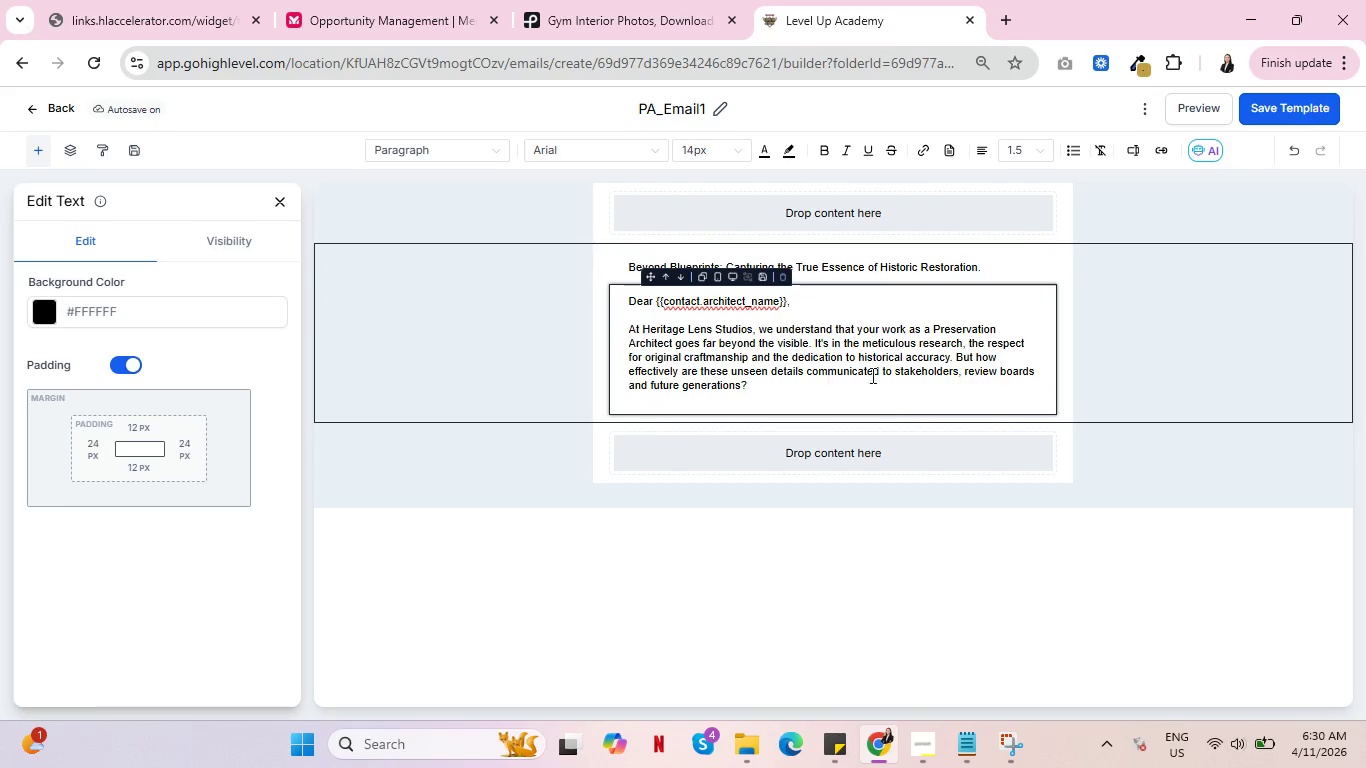 
wait(14.02)
 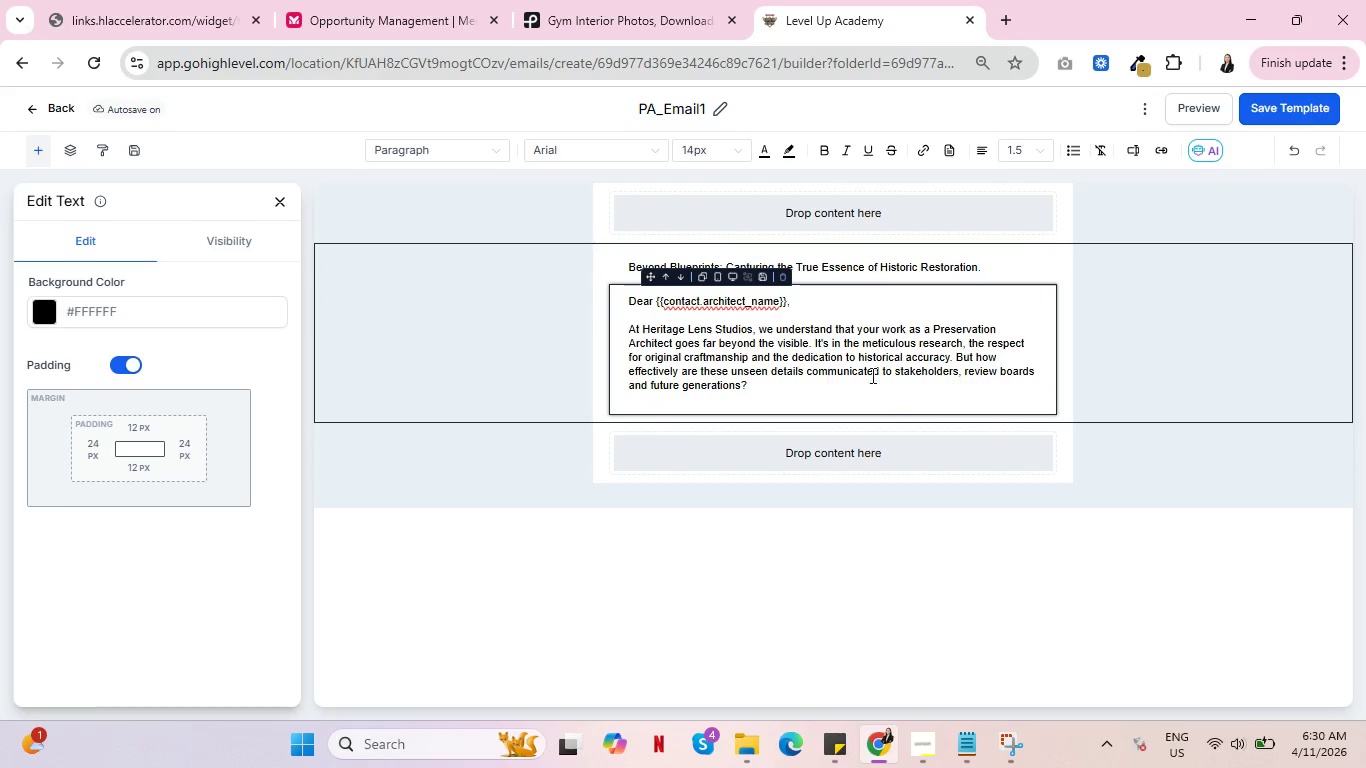 
left_click([278, 200])
 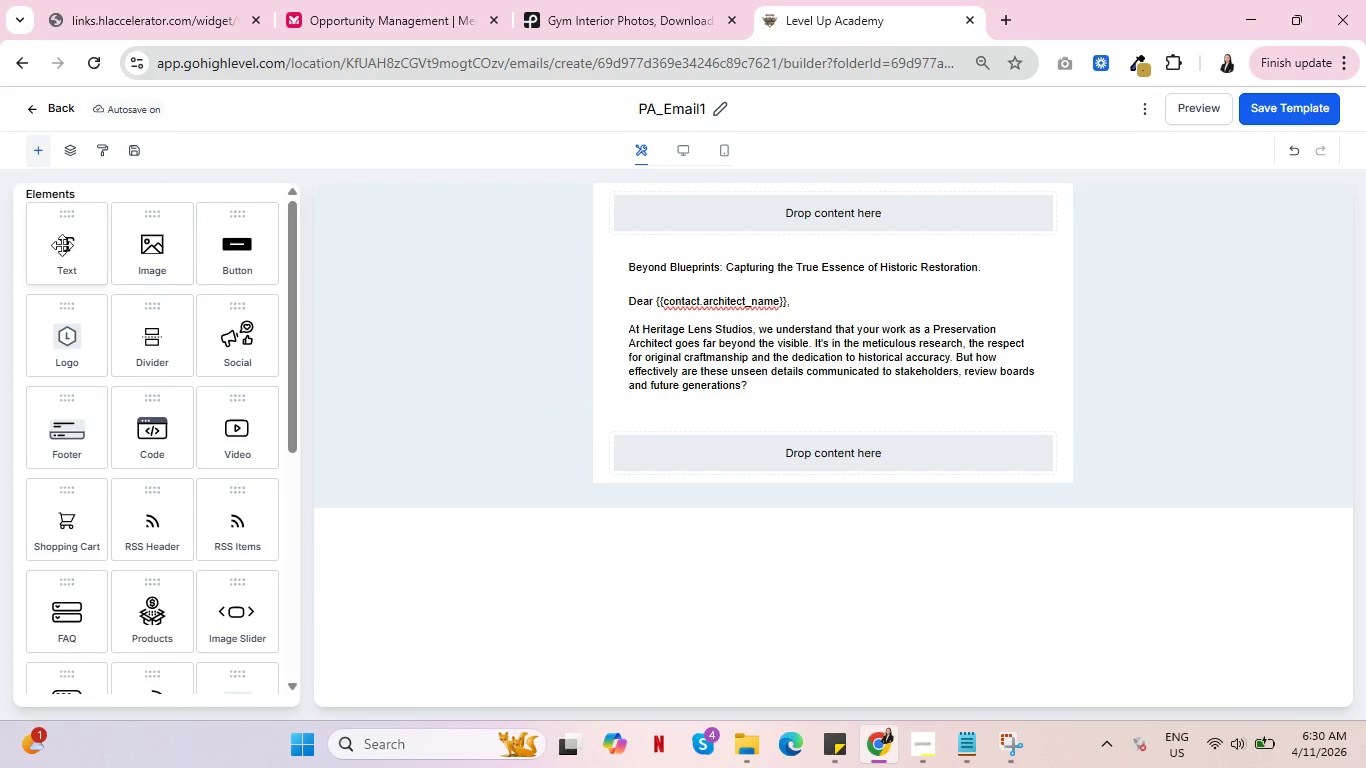 
left_click_drag(start_coordinate=[57, 244], to_coordinate=[735, 406])
 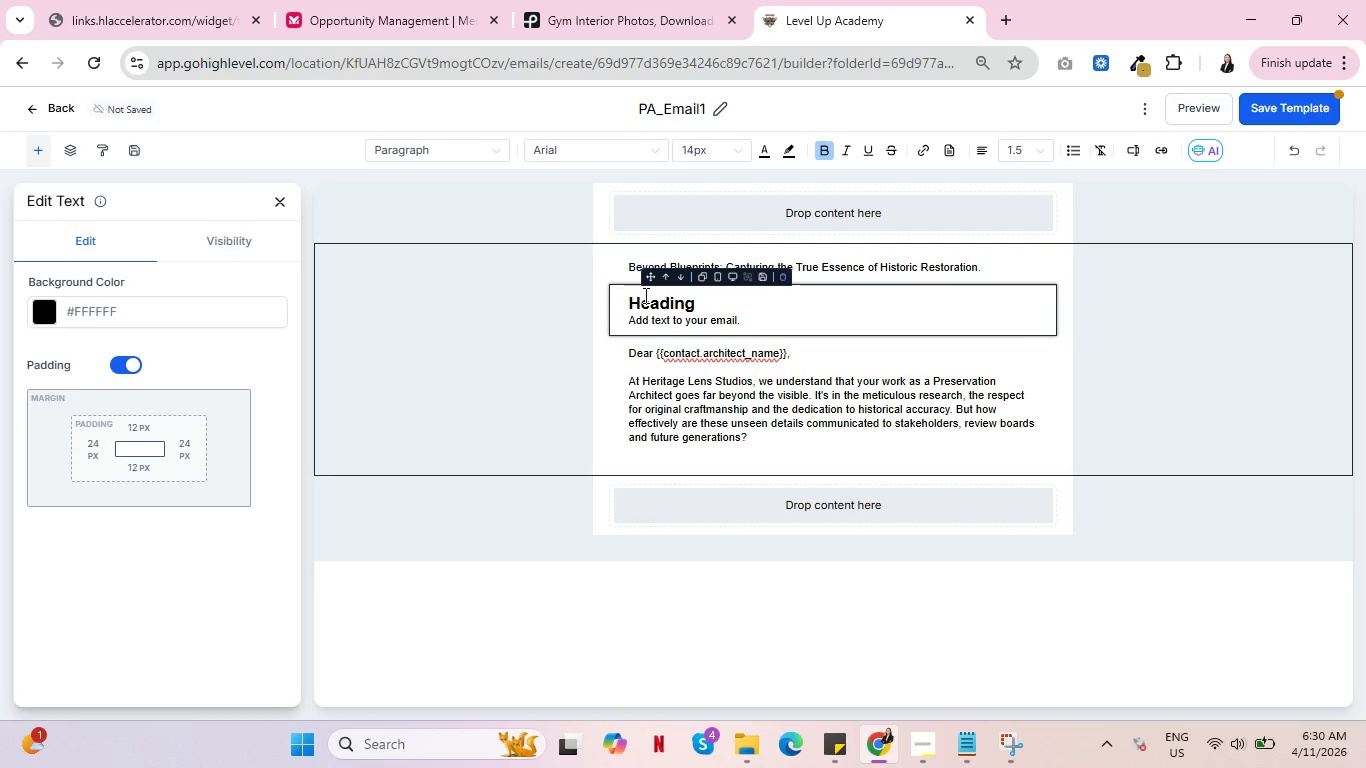 
left_click([687, 273])
 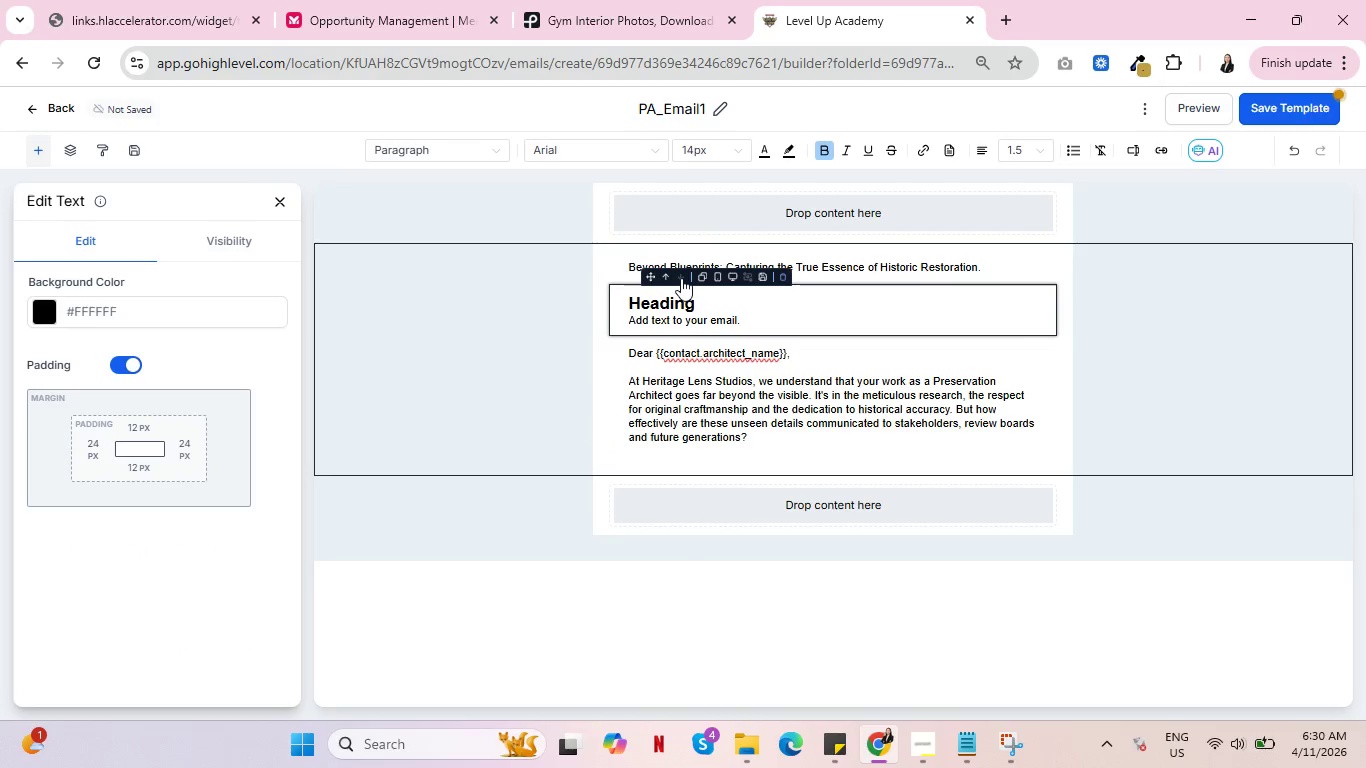 
left_click([679, 278])
 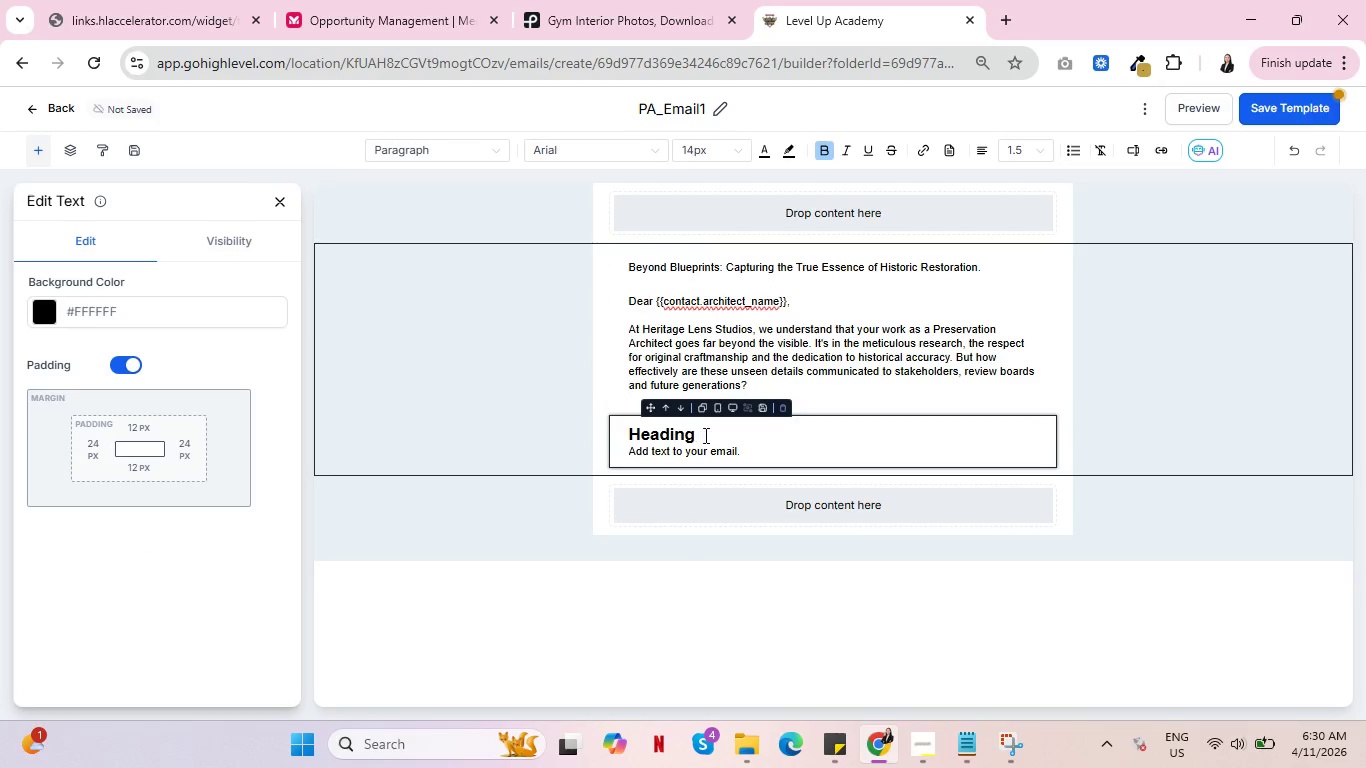 
left_click_drag(start_coordinate=[705, 435], to_coordinate=[617, 424])
 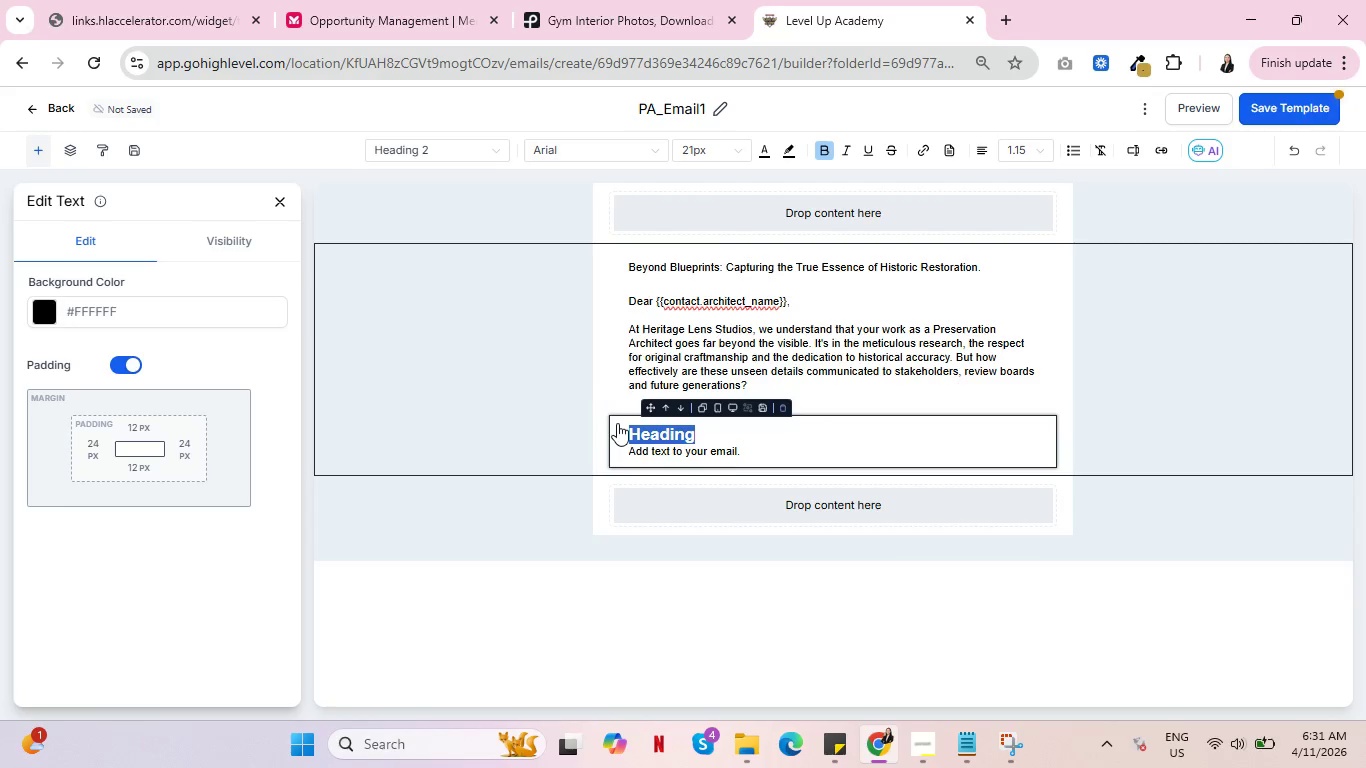 
key(Backspace)
 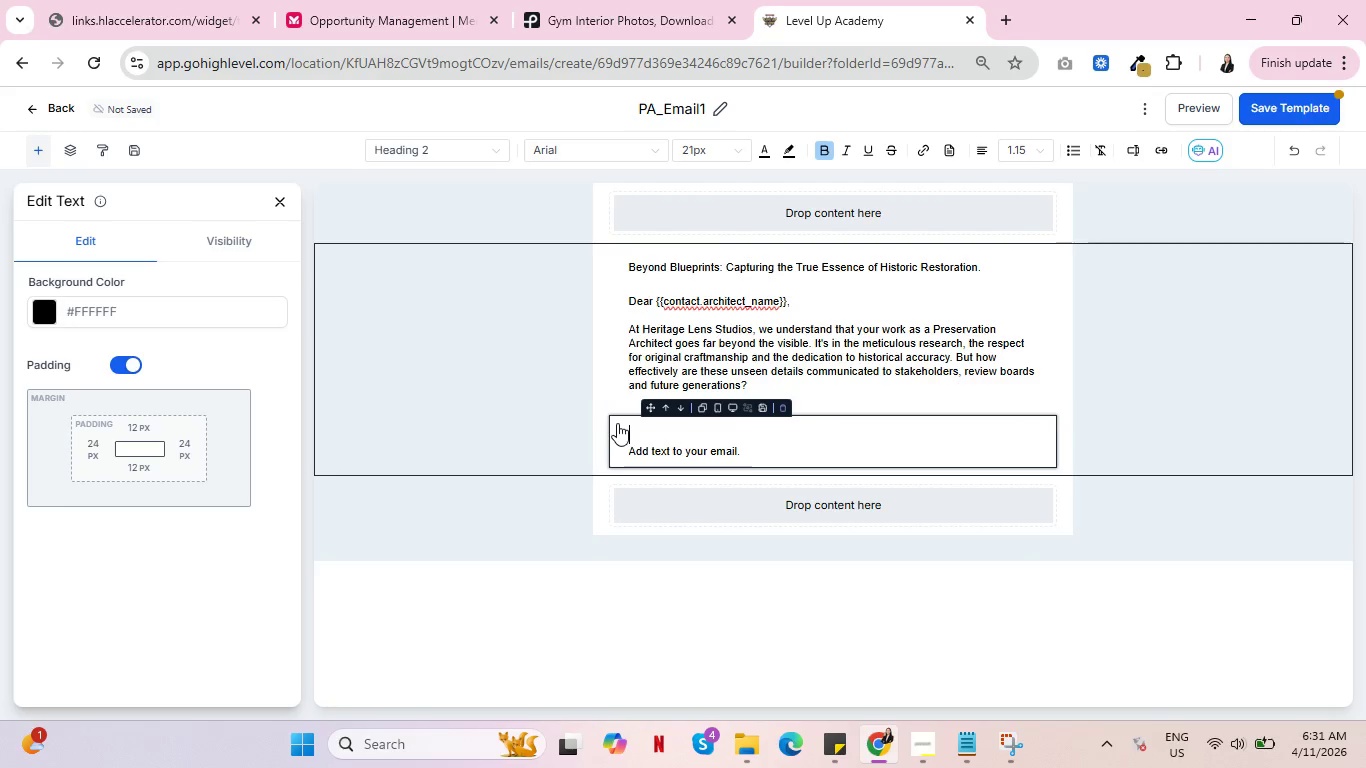 
key(Delete)
 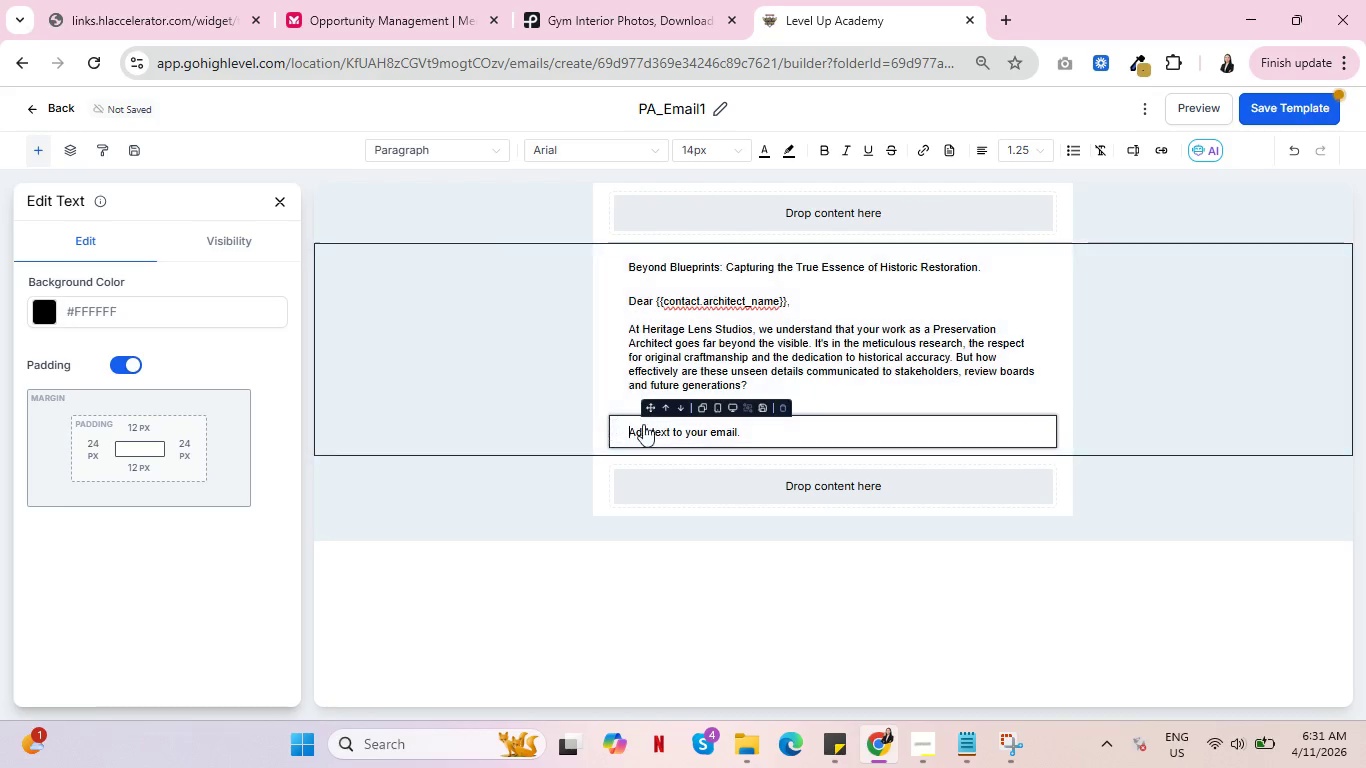 
double_click([662, 425])
 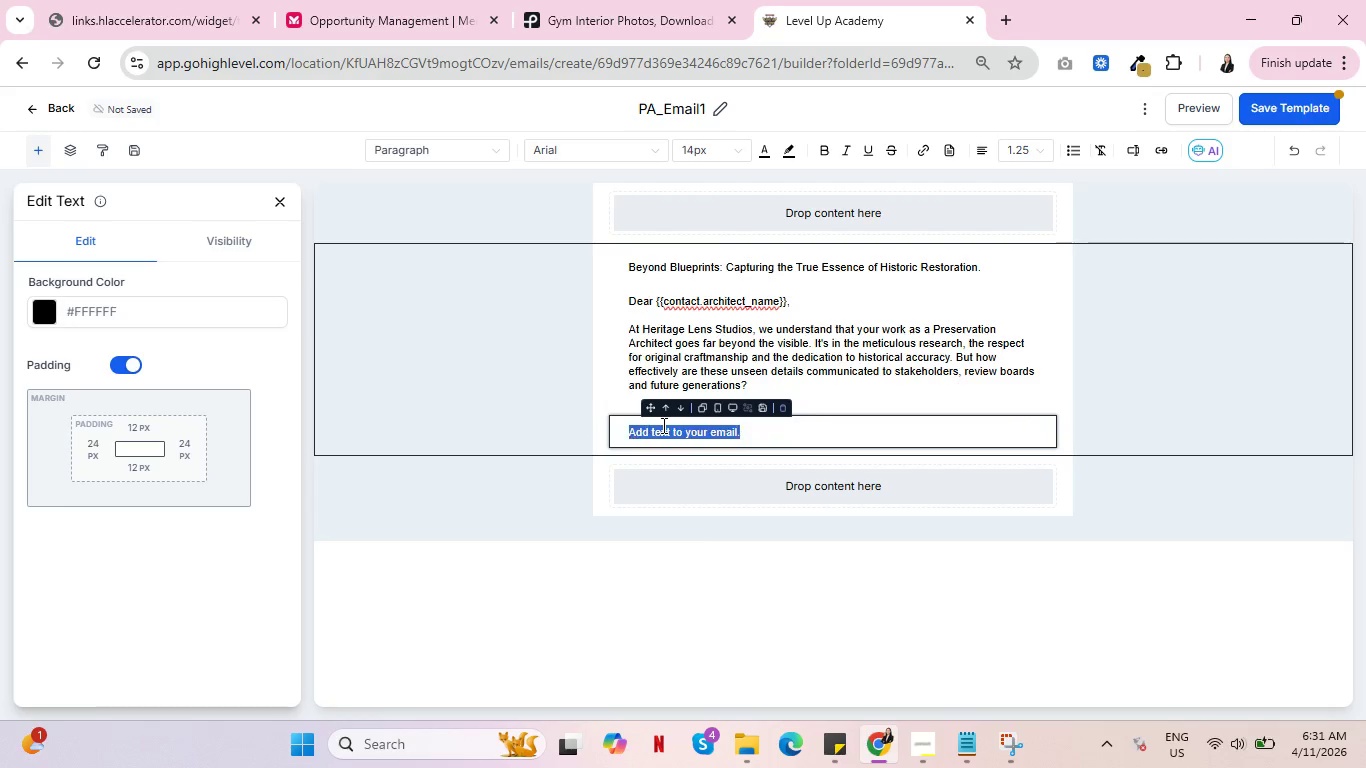 
triple_click([662, 425])
 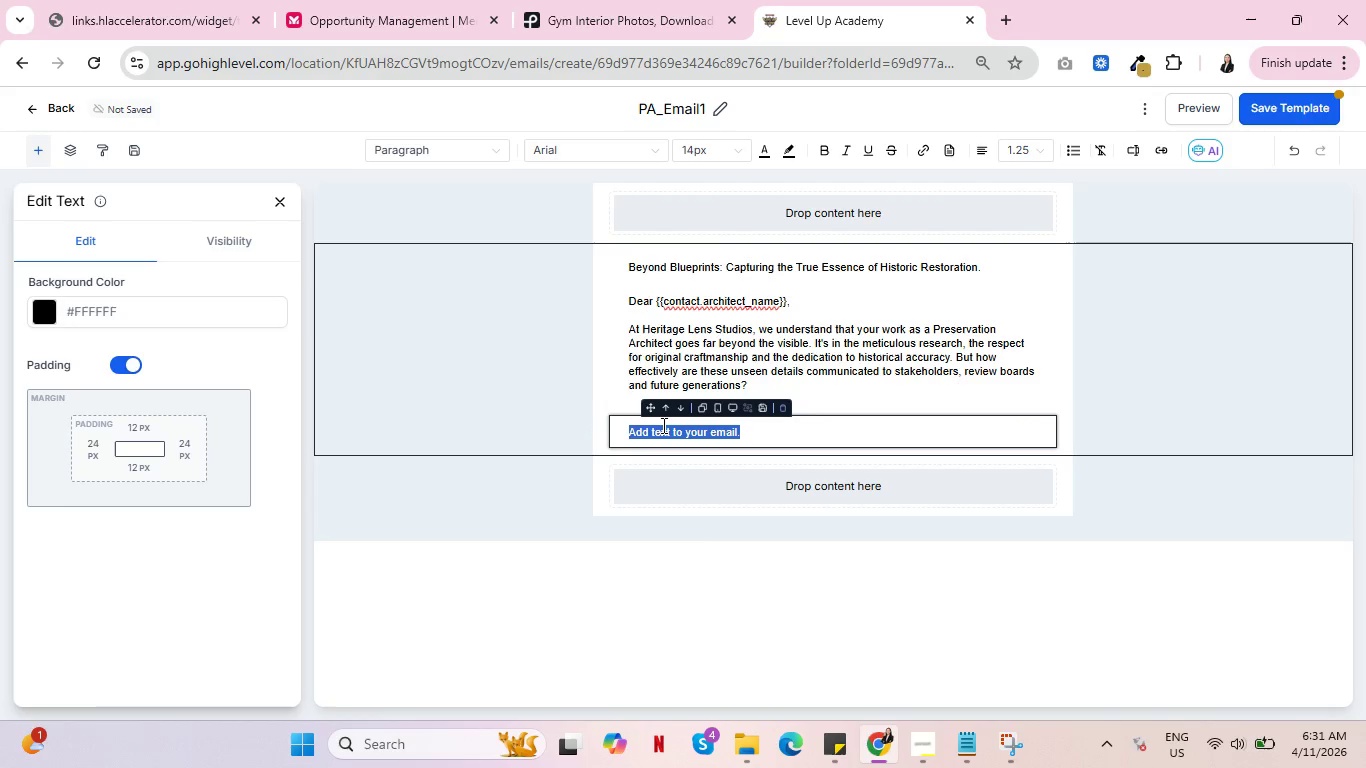 
type(Often, the true artistry of preservation is lod)
key(Backspace)
type(stin )
key(Backspace)
key(Backspace)
key(Backspace)
type( in standard documentation)
 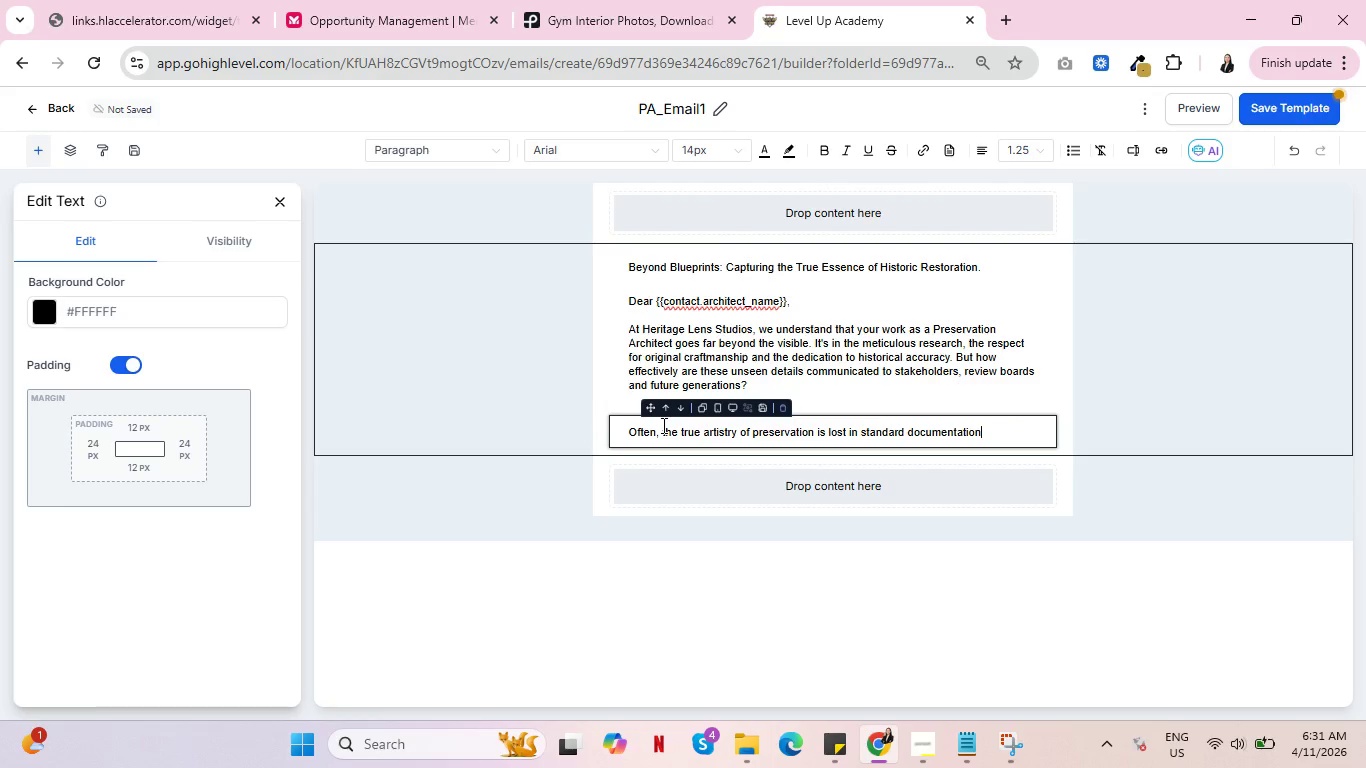 
wait(5.59)
 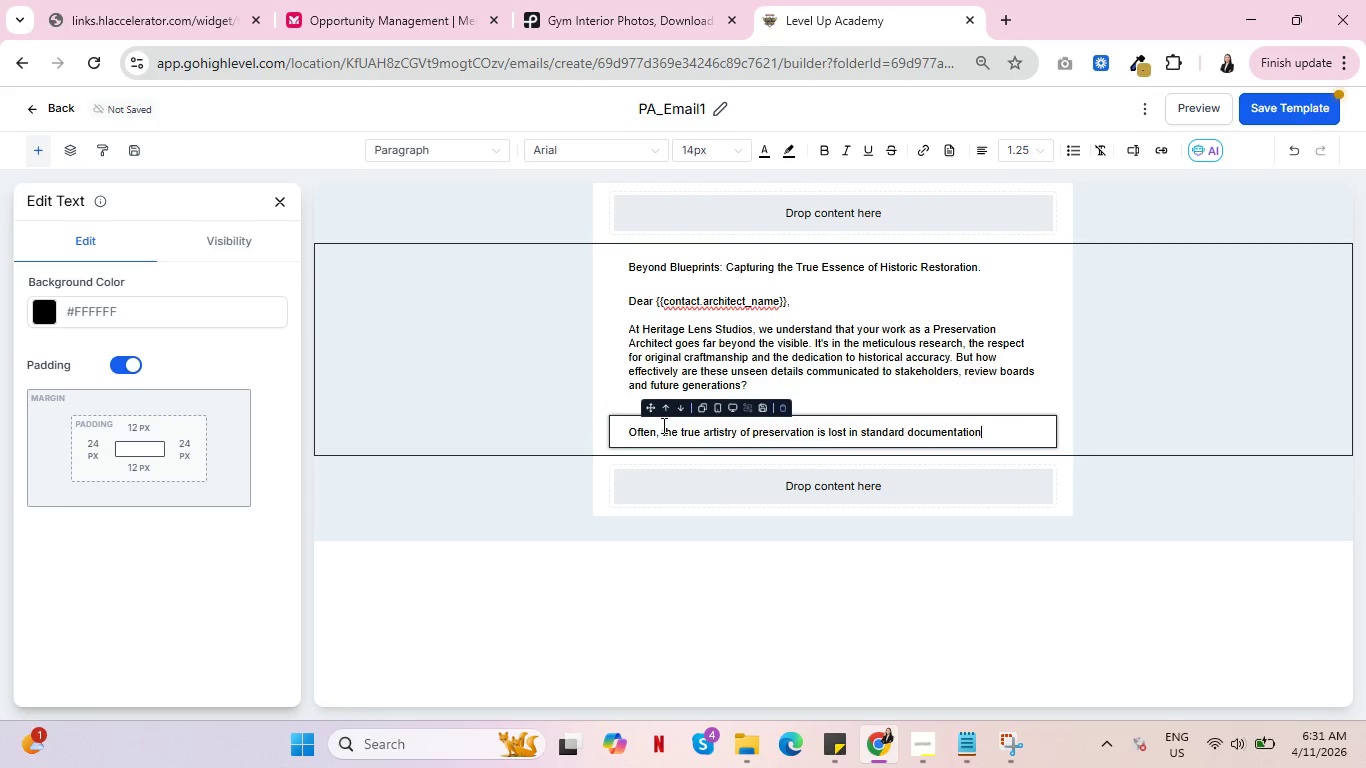 
type(. We specialized)
key(Backspace)
type(in)
key(Backspace)
key(Backspace)
type( in capturing)
 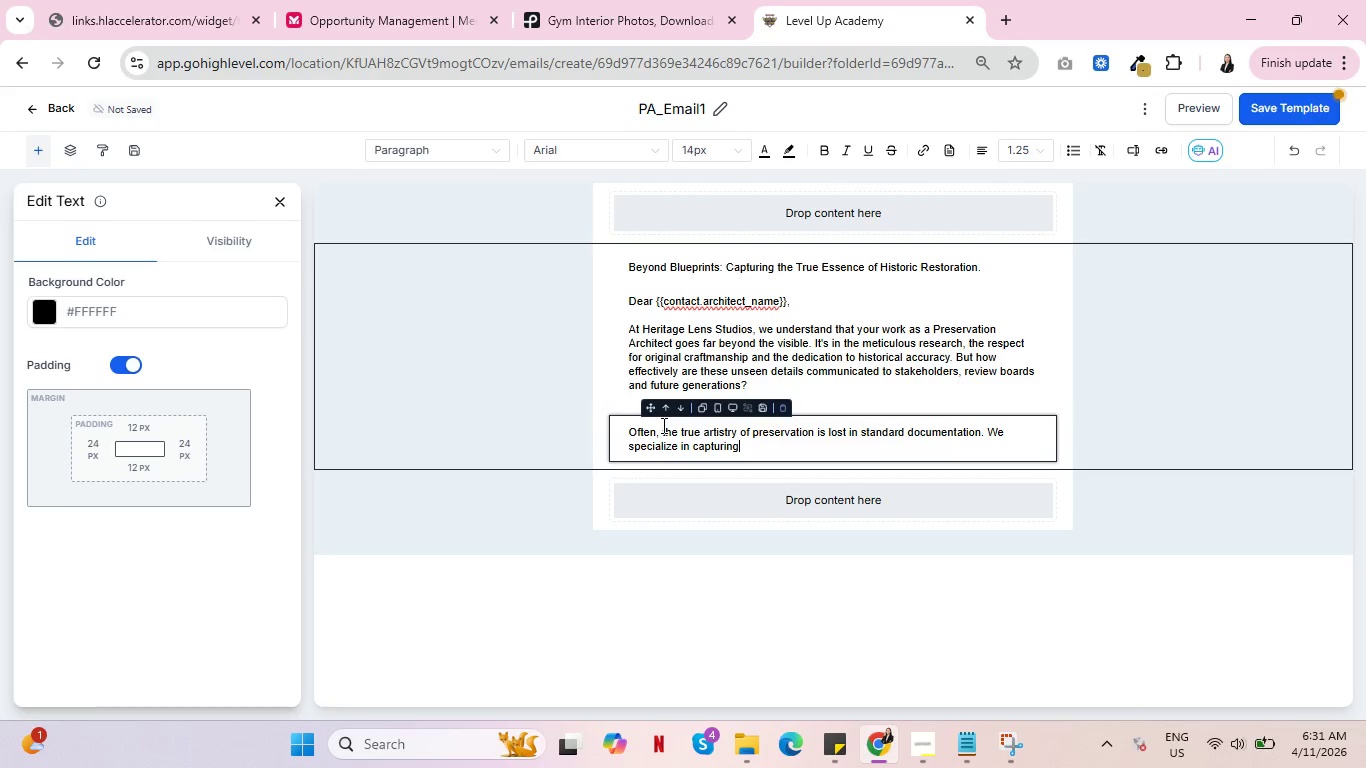 
type(the )
key(Backspace)
key(Backspace)
key(Backspace)
key(Backspace)
type( the intricate)
 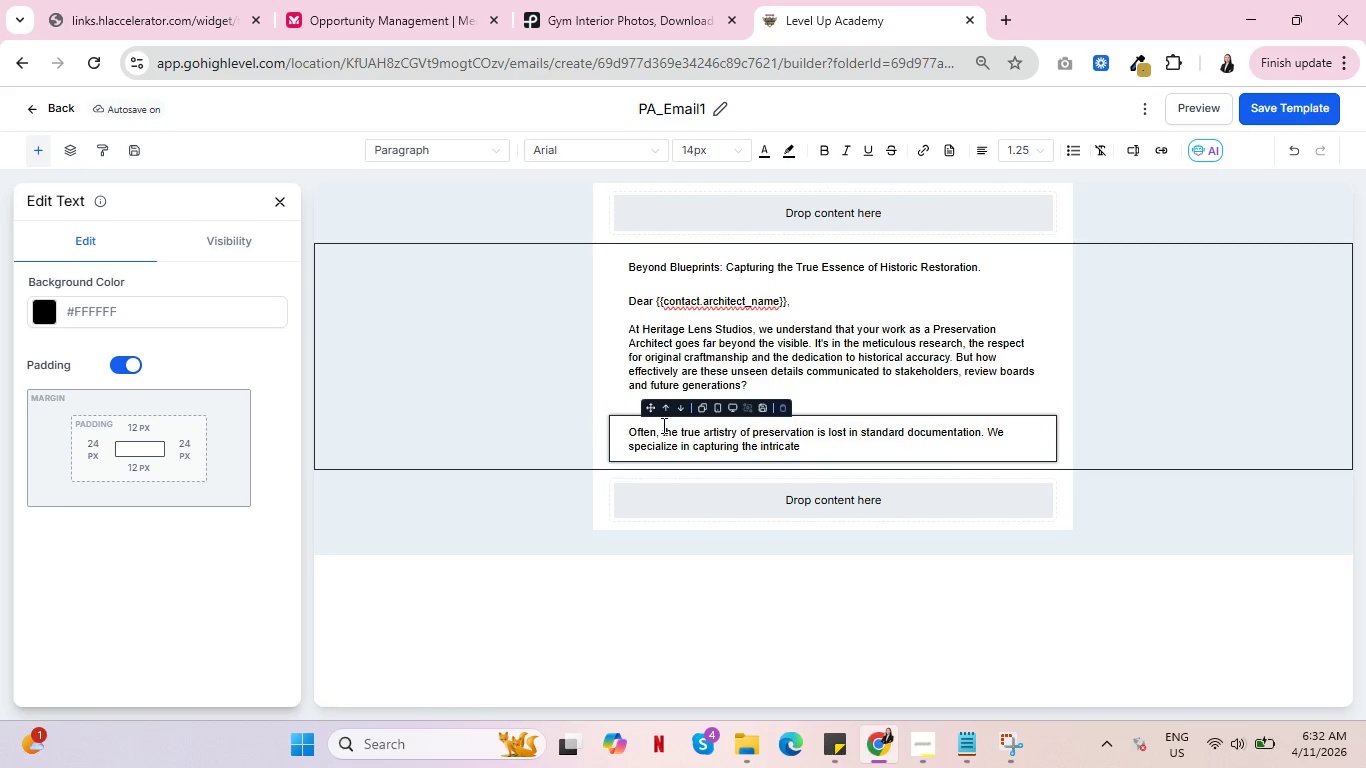 
wait(18.08)
 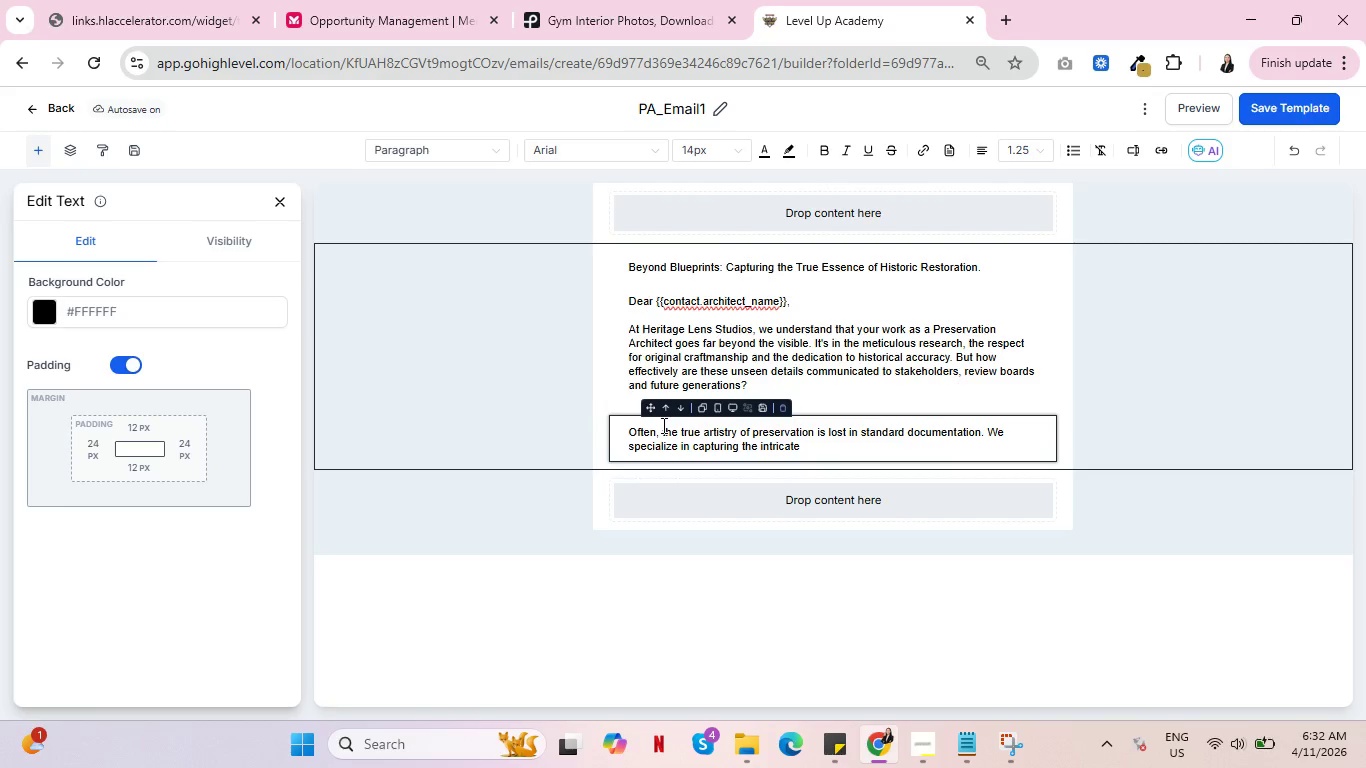 
type(details)
key(Backspace)
key(Backspace)
key(Backspace)
key(Backspace)
key(Backspace)
key(Backspace)
key(Backspace)
type( details and )
 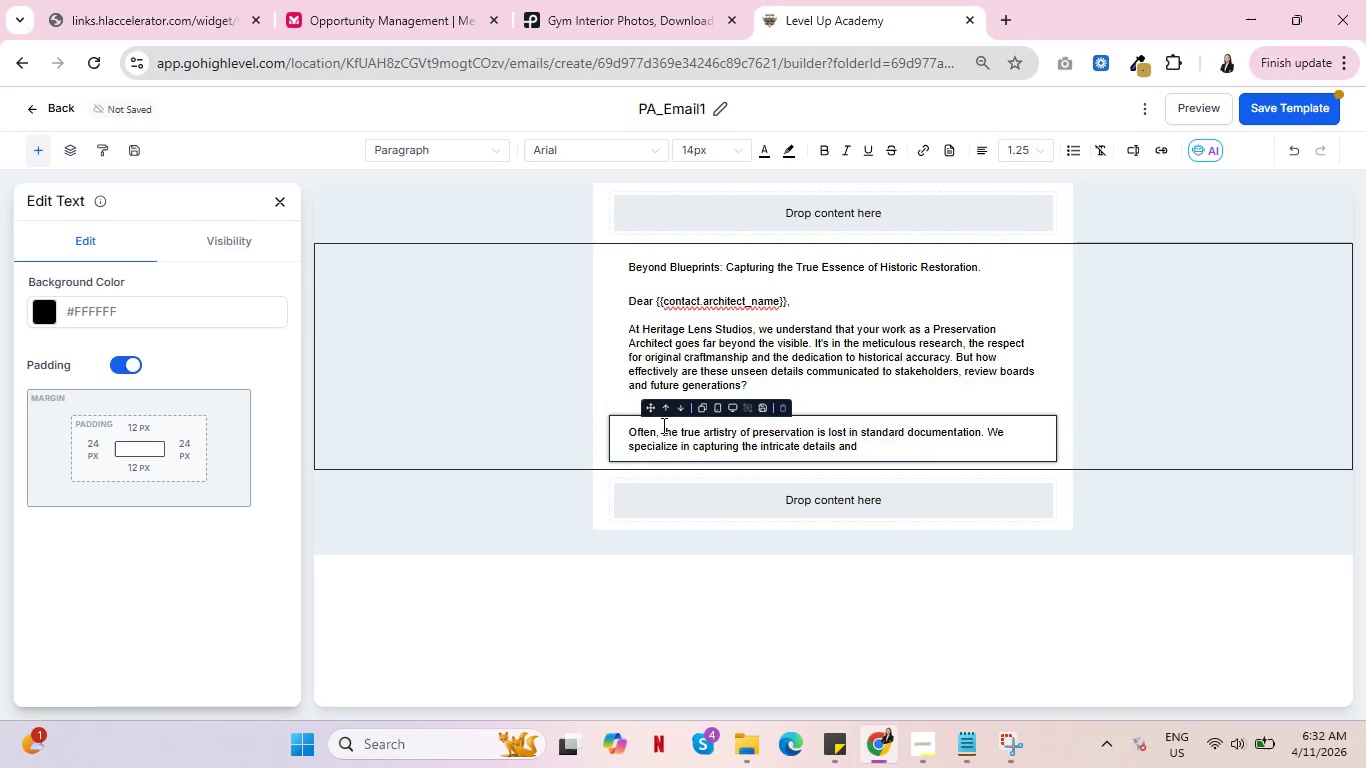 
wait(8.89)
 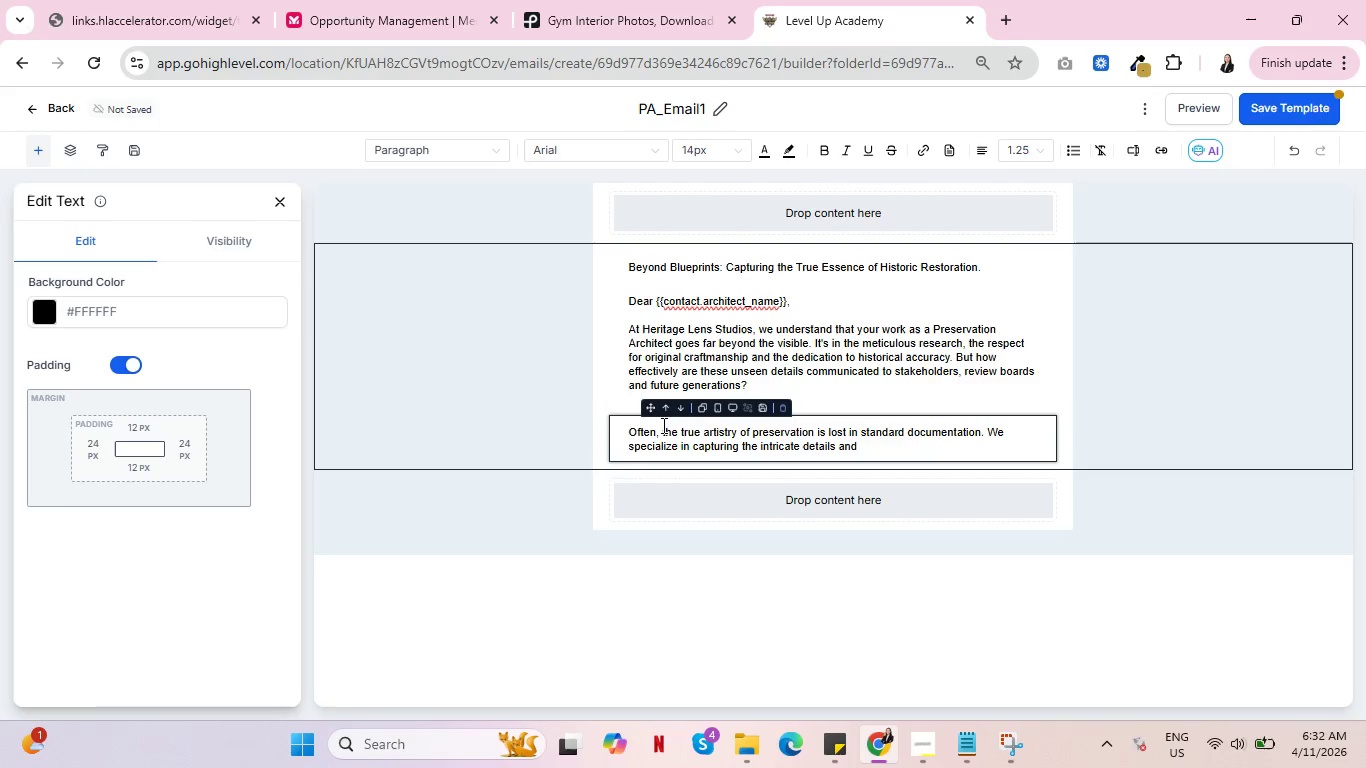 
type(structural )
 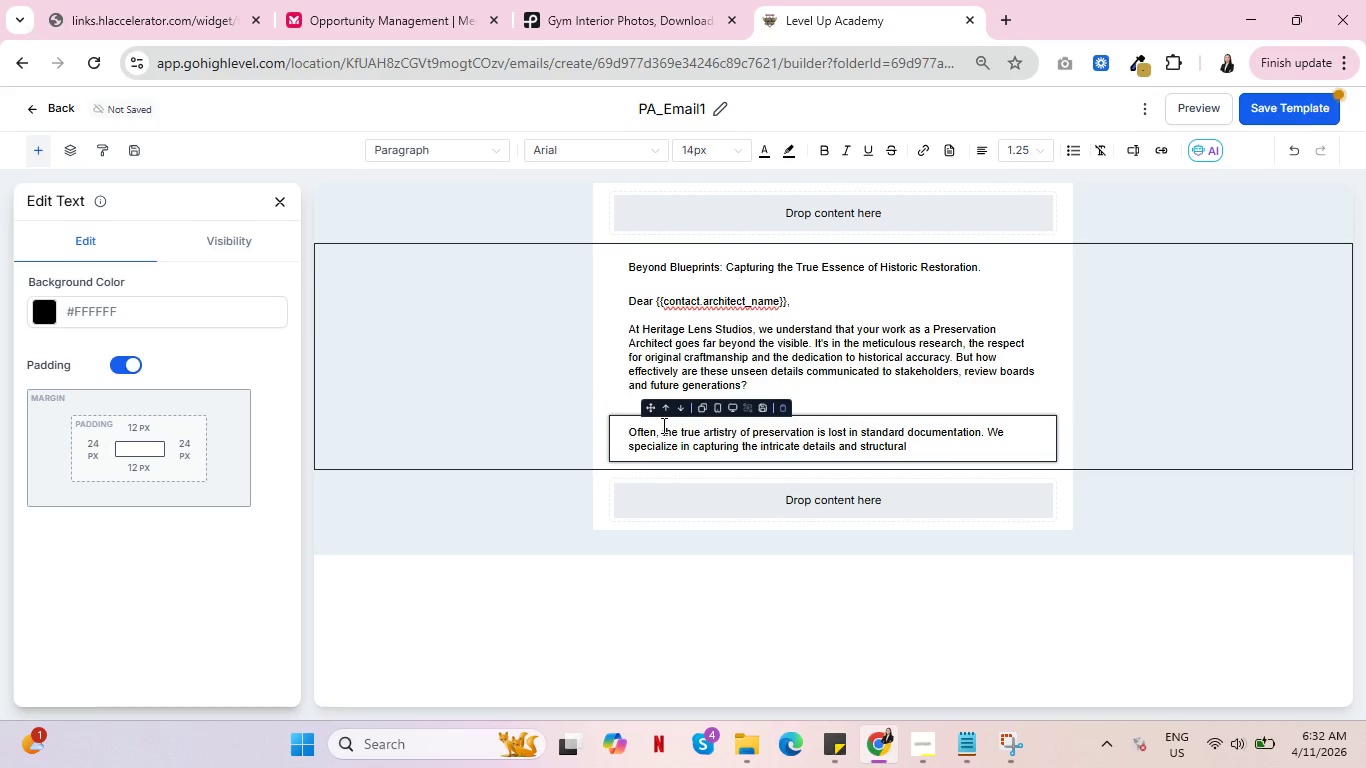 
type(nuances that define )
 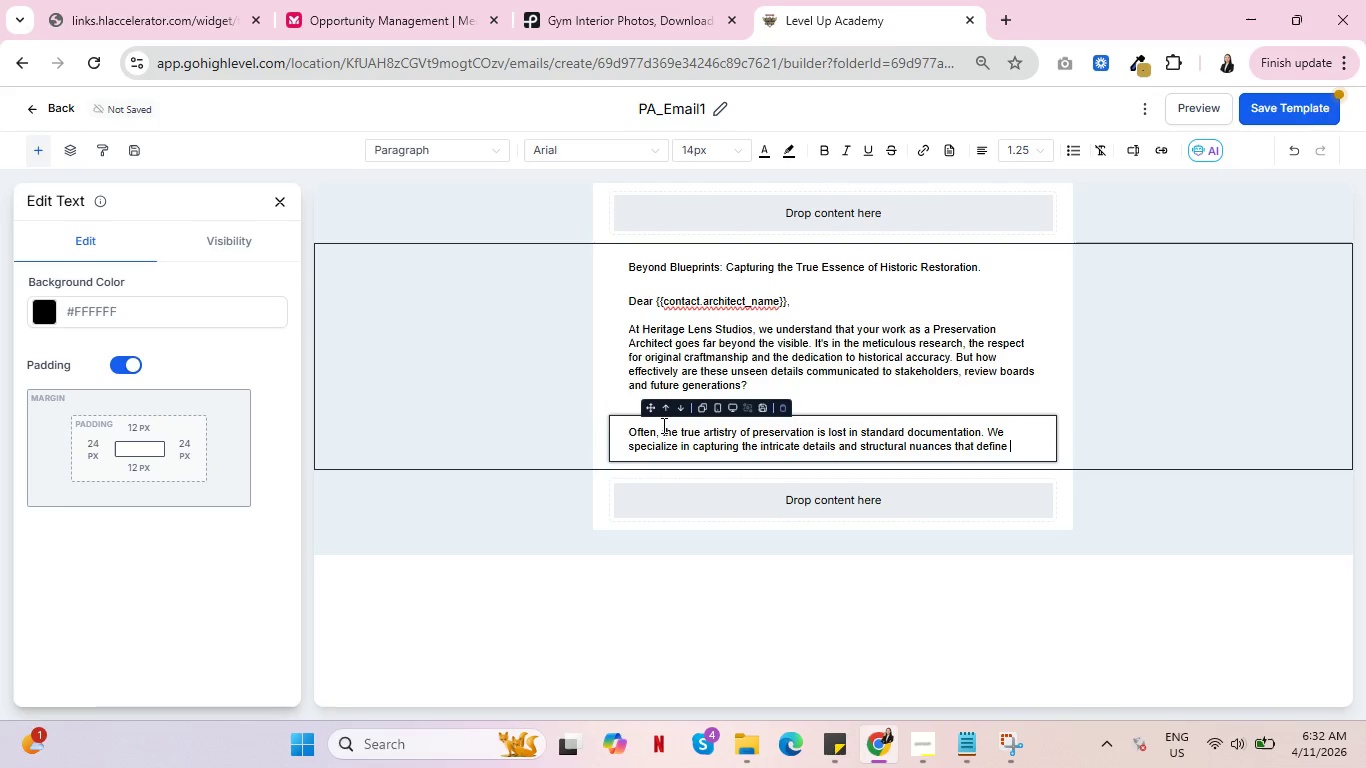 
wait(6.92)
 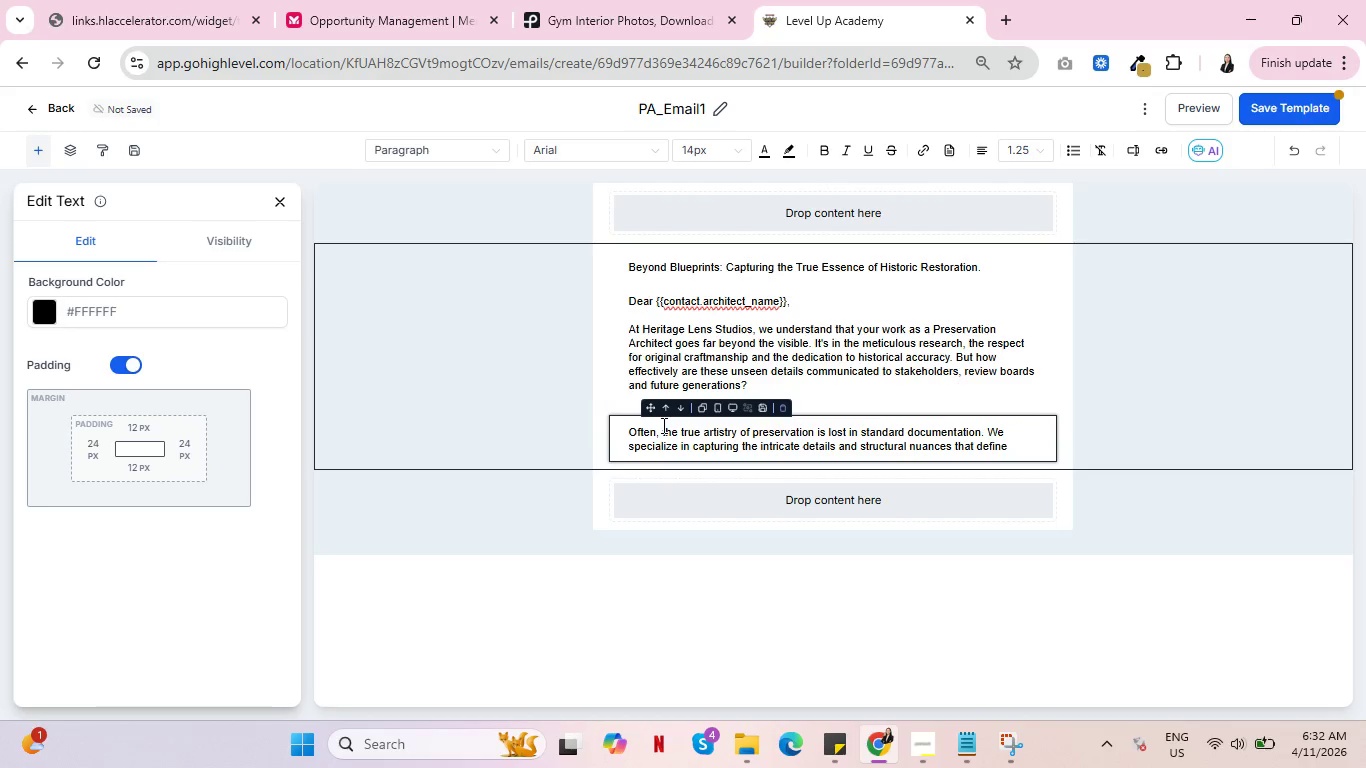 
type(your projects, ensuring every facet of your work)
 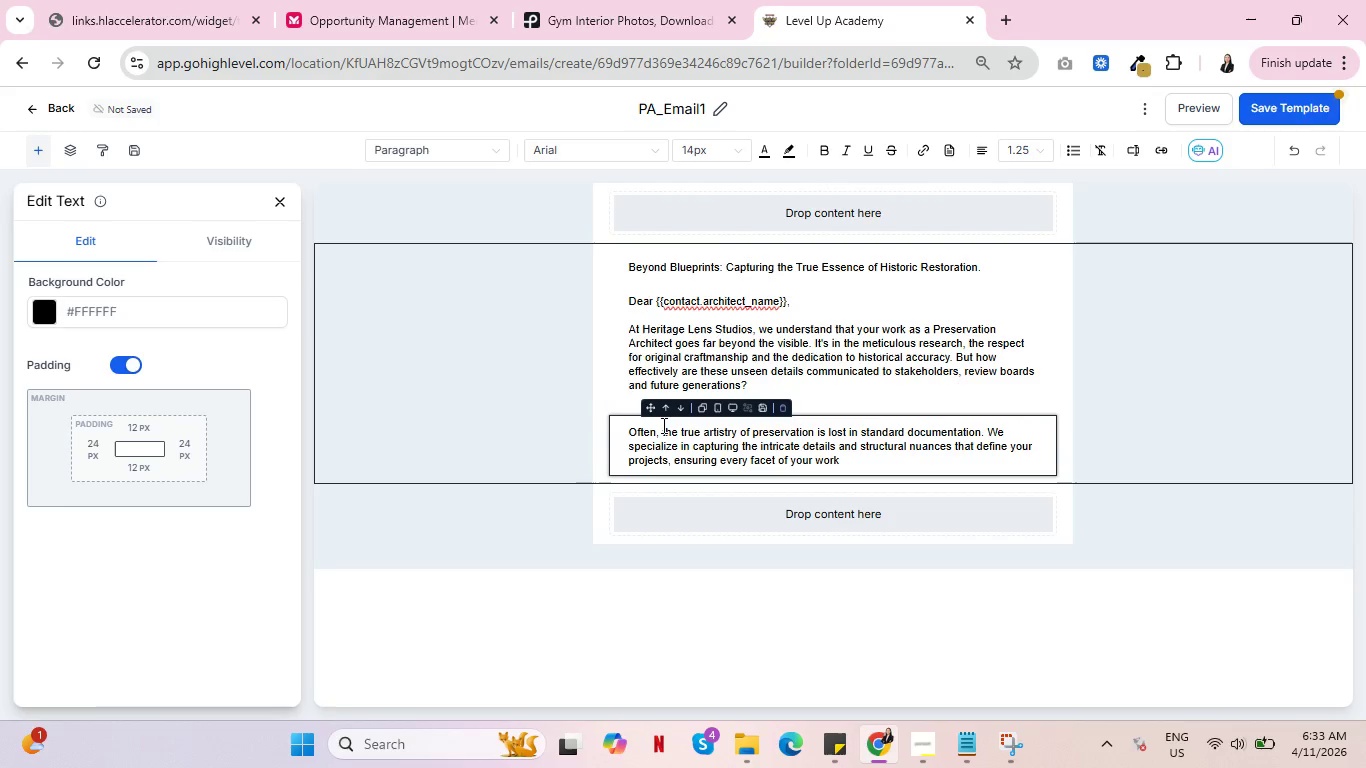 
wait(6.58)
 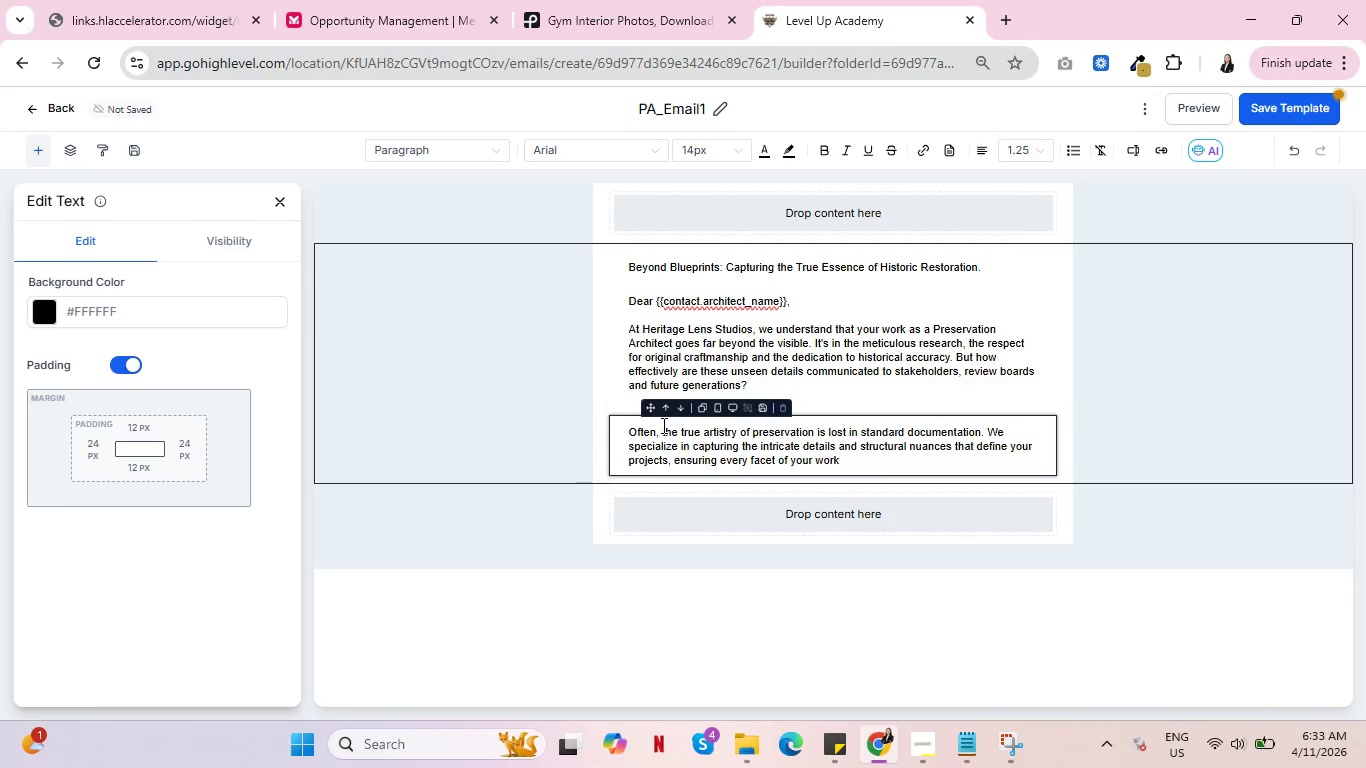 
type(i)
key(Backspace)
type( is professionally recorded and presented.)
 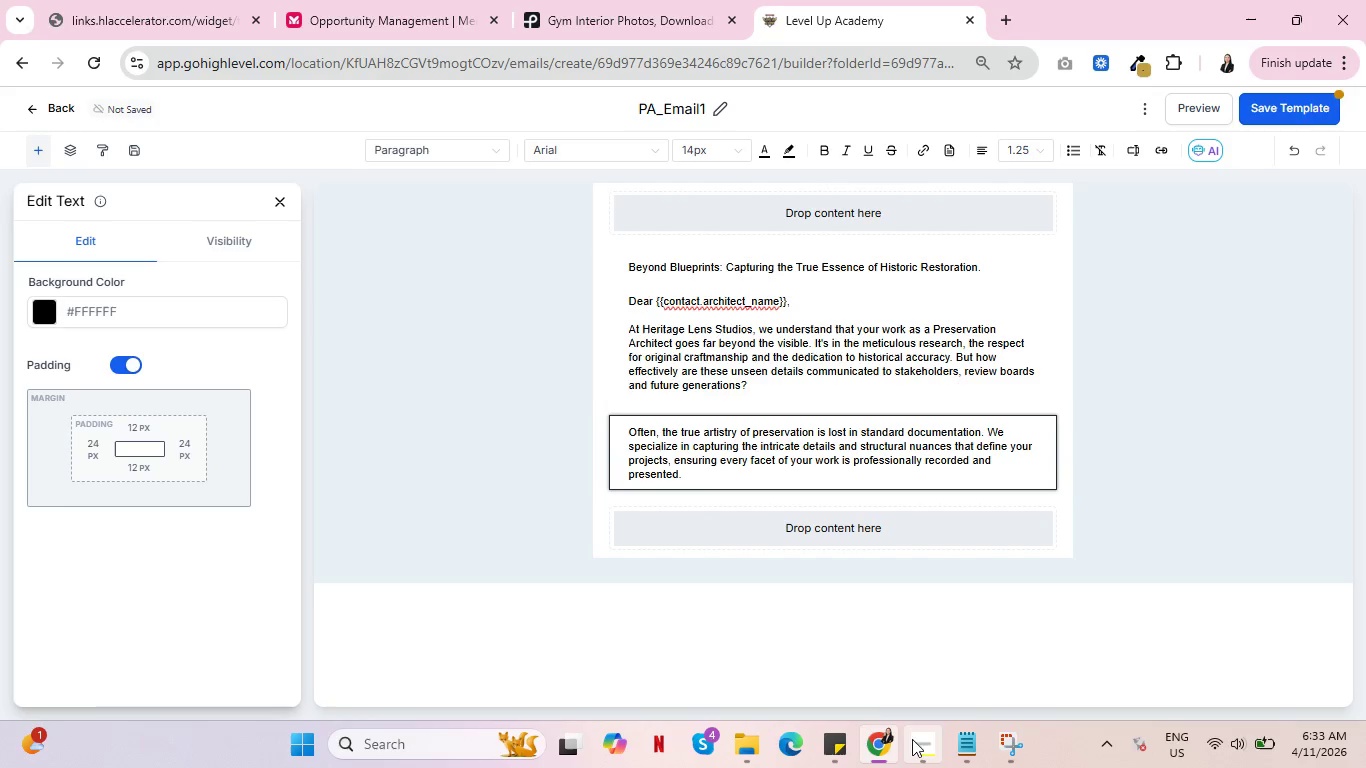 
wait(11.98)
 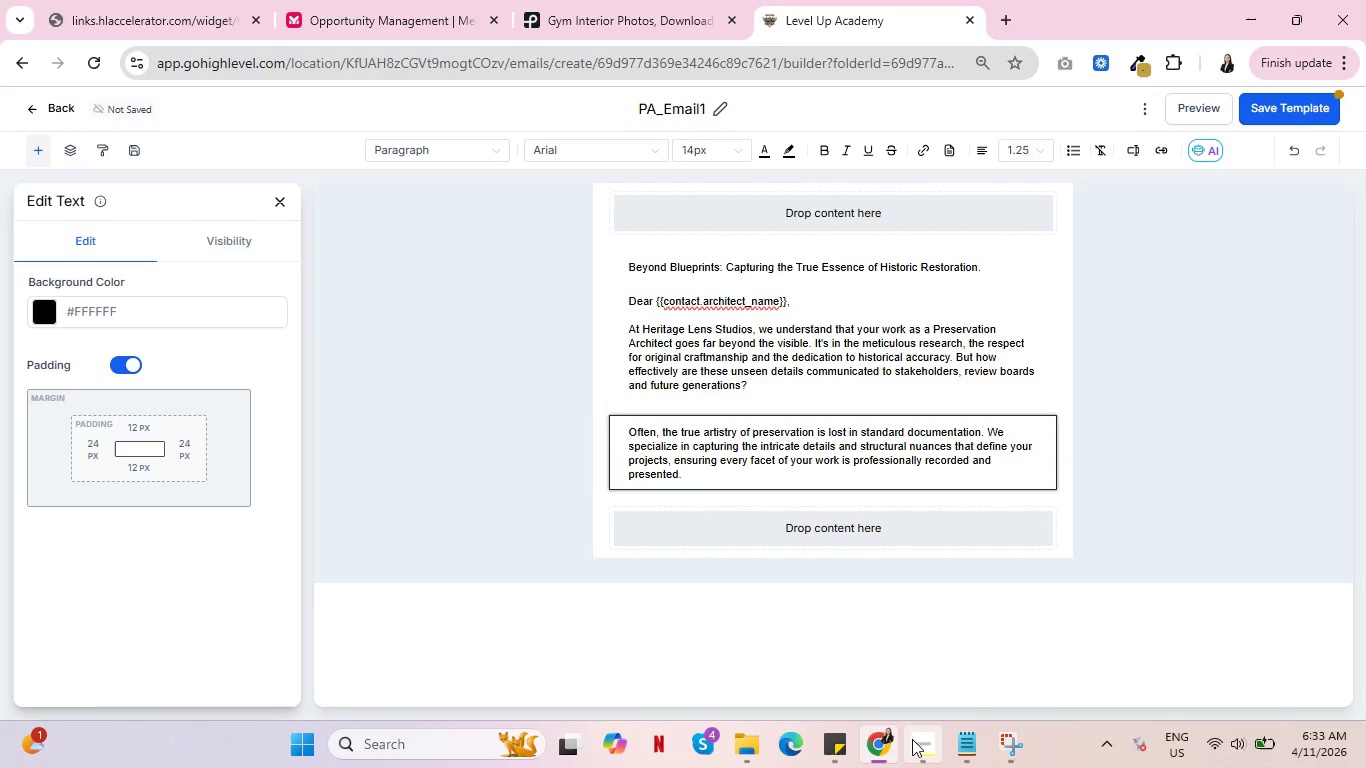 
left_click([290, 201])